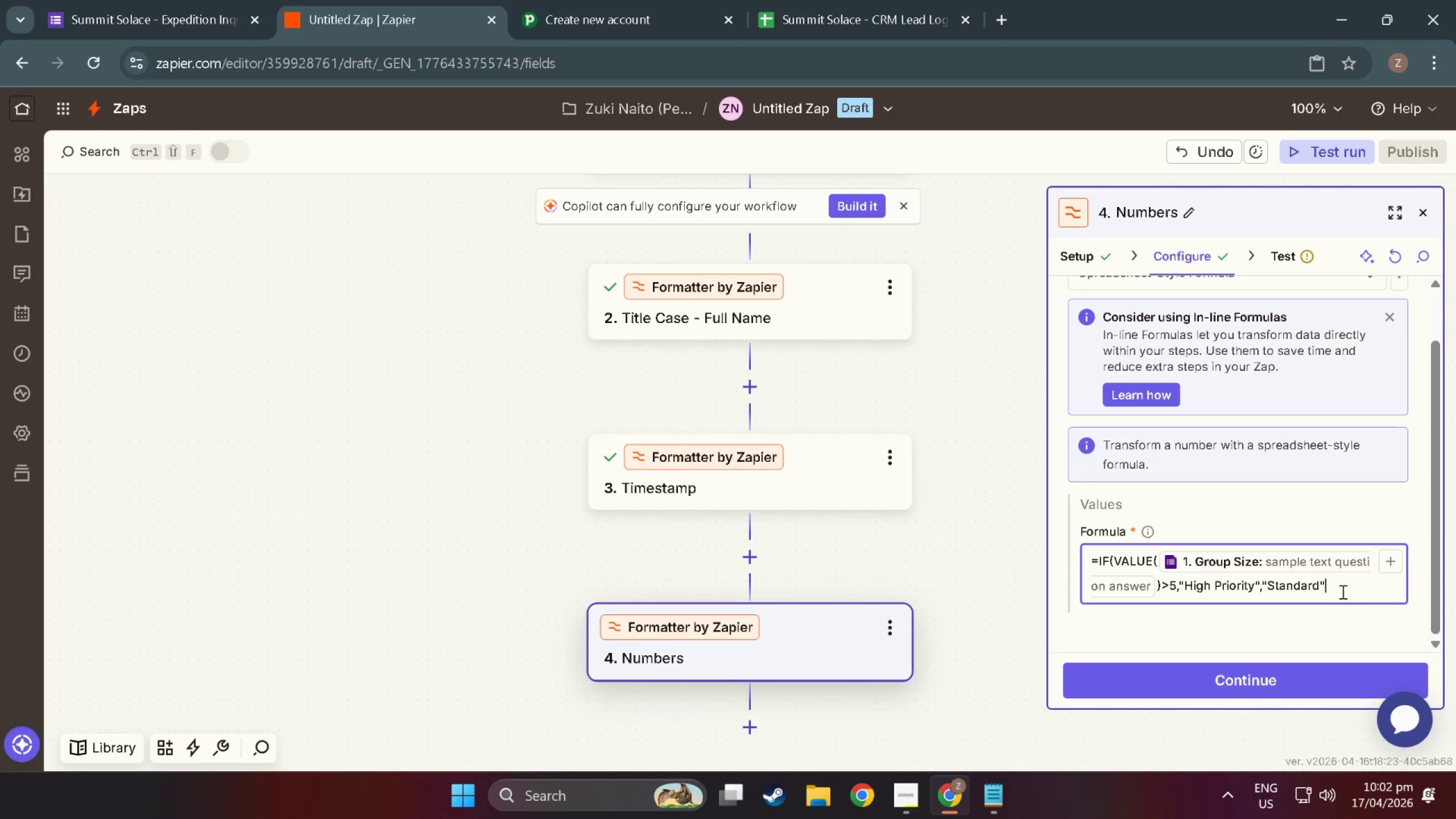 
key(Shift+0)
 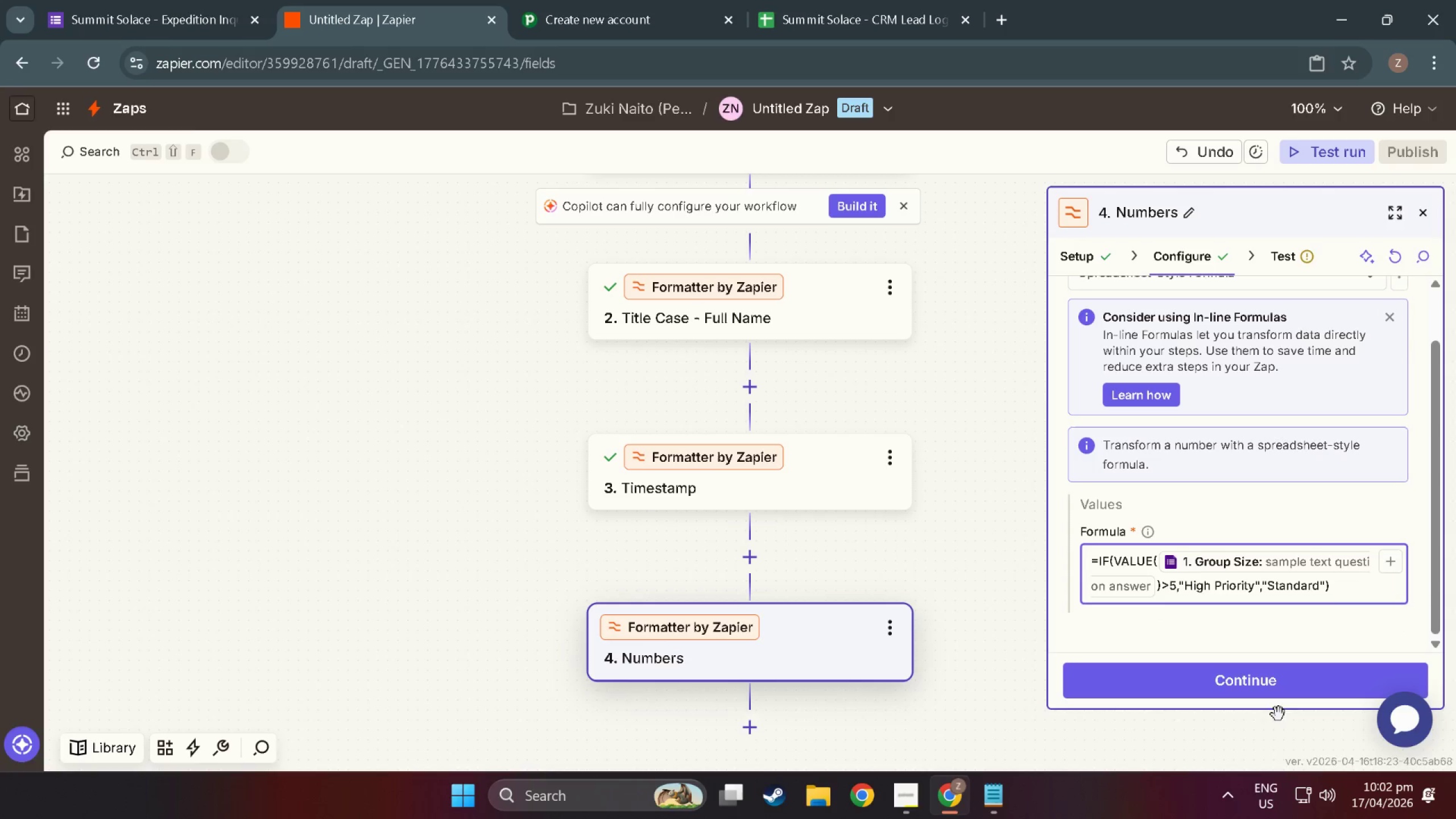 
left_click([1264, 697])
 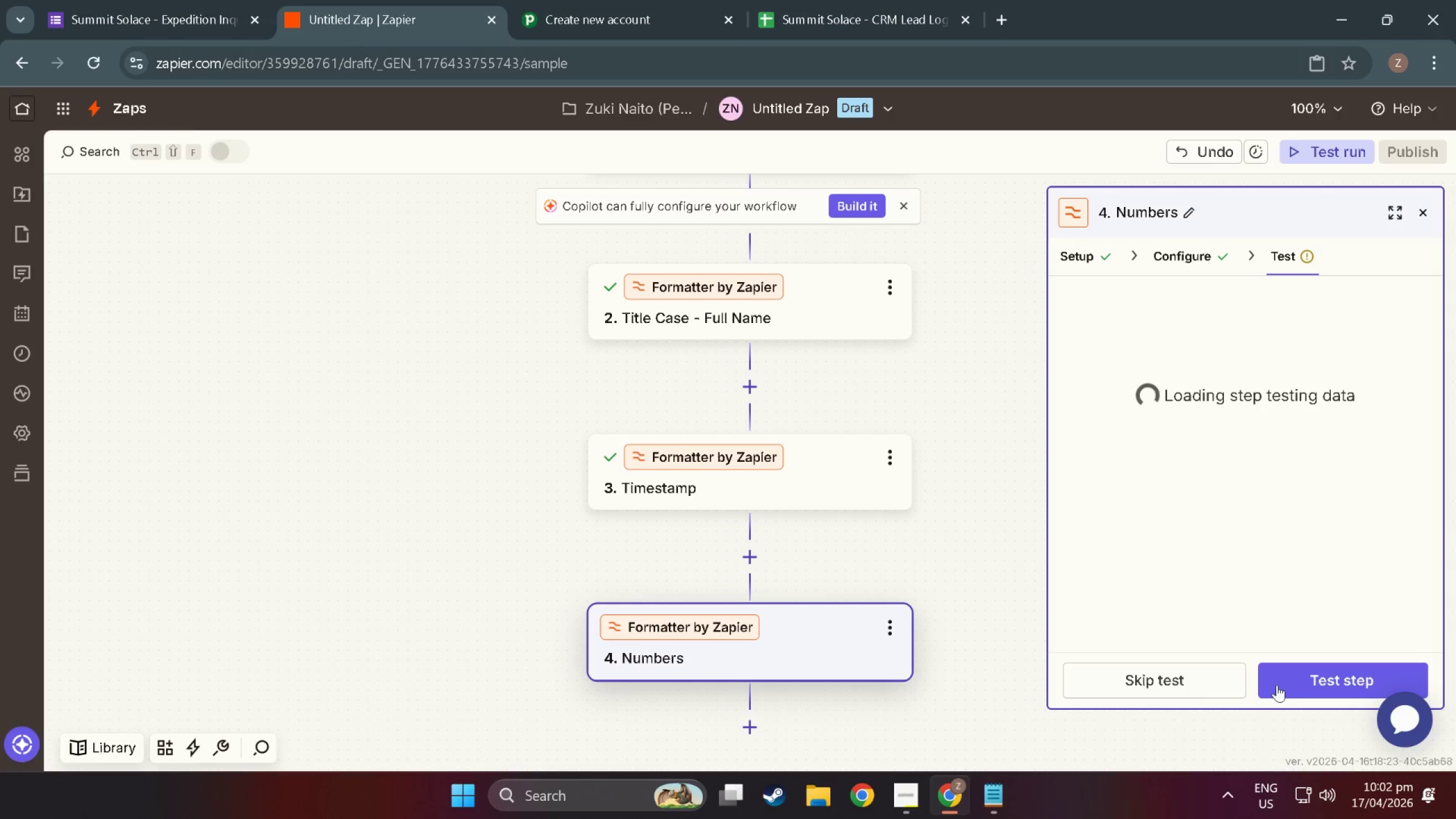 
left_click([1303, 686])
 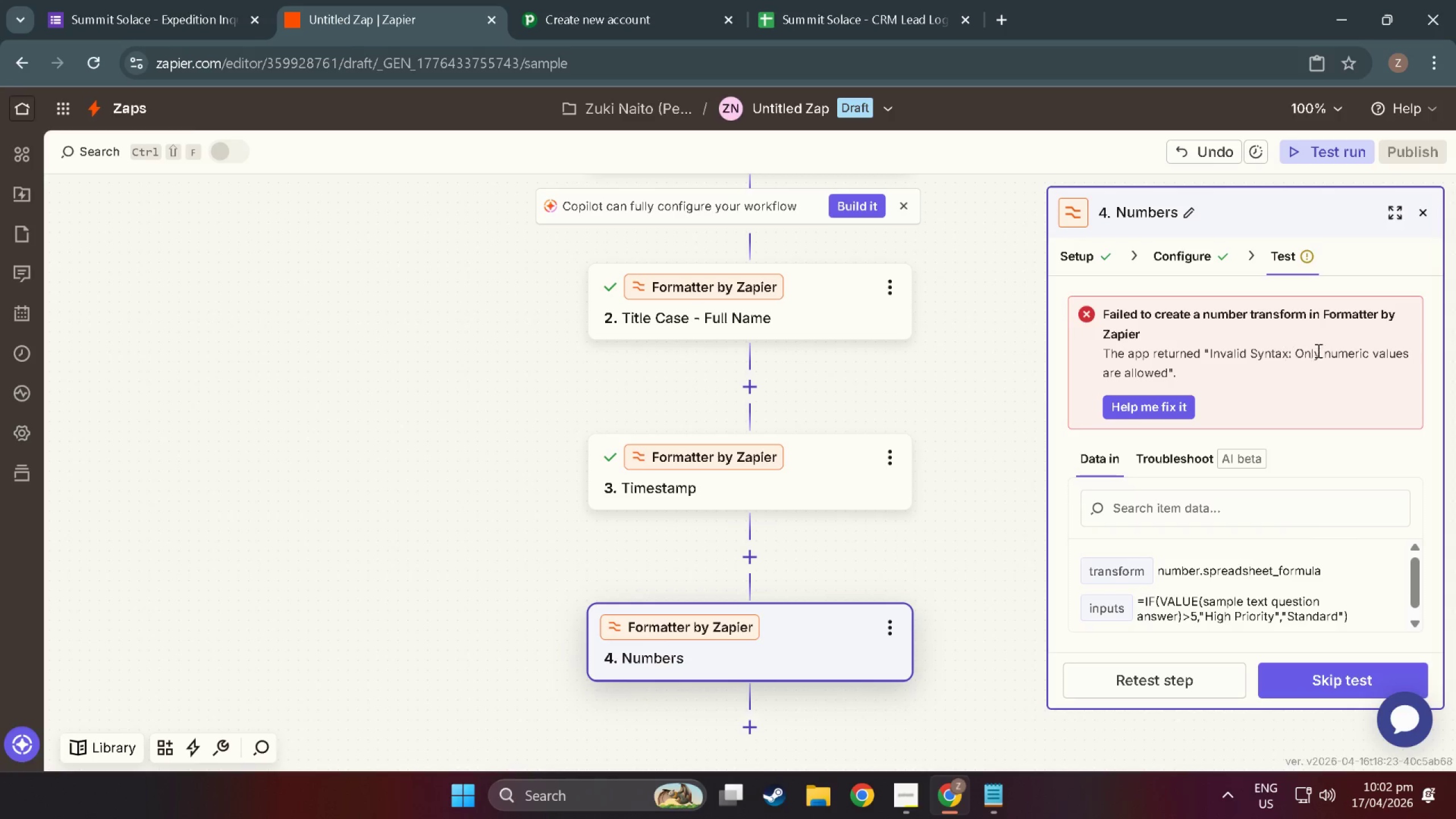 
scroll: coordinate [1215, 611], scroll_direction: down, amount: 5.0
 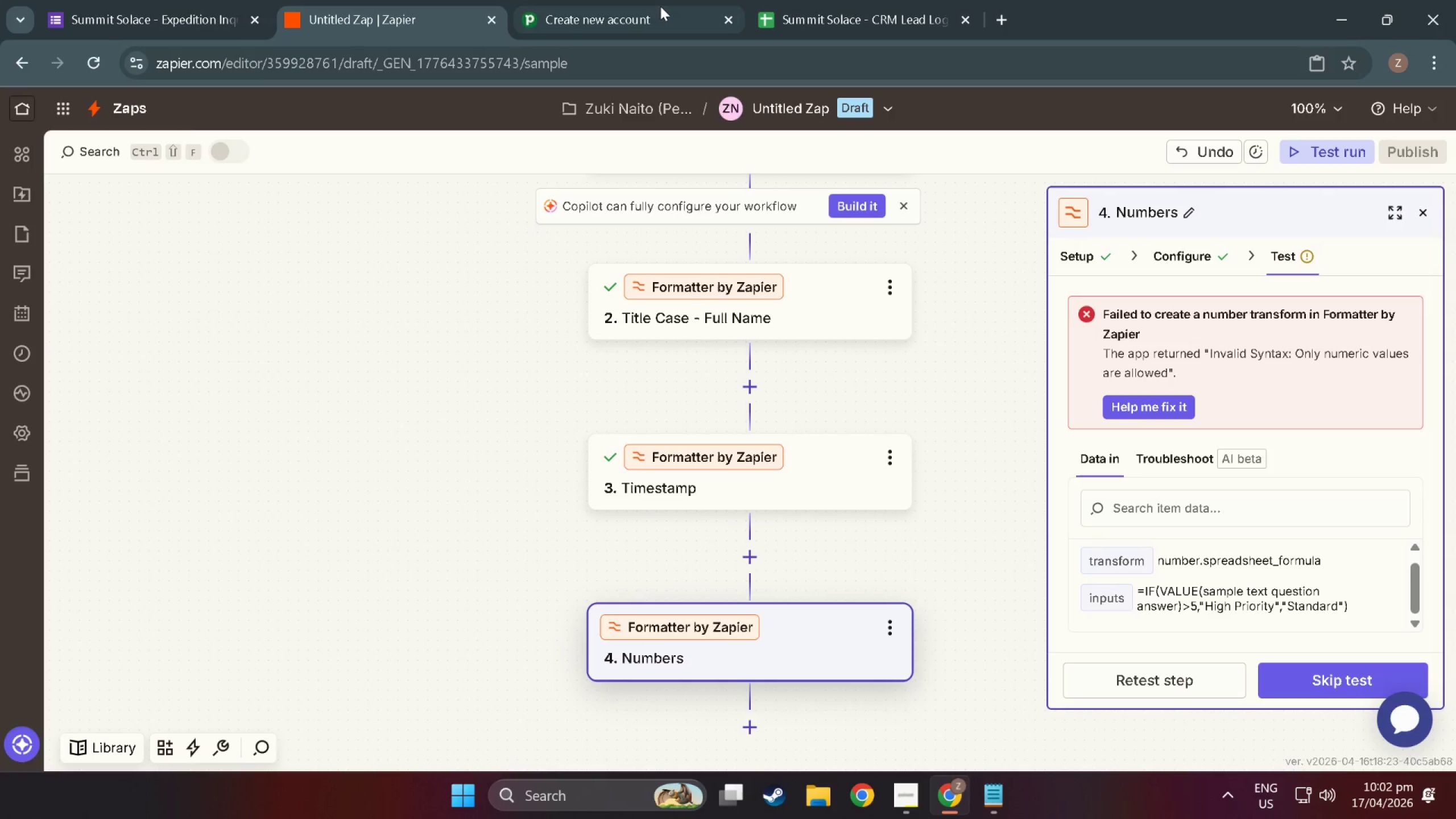 
wait(6.6)
 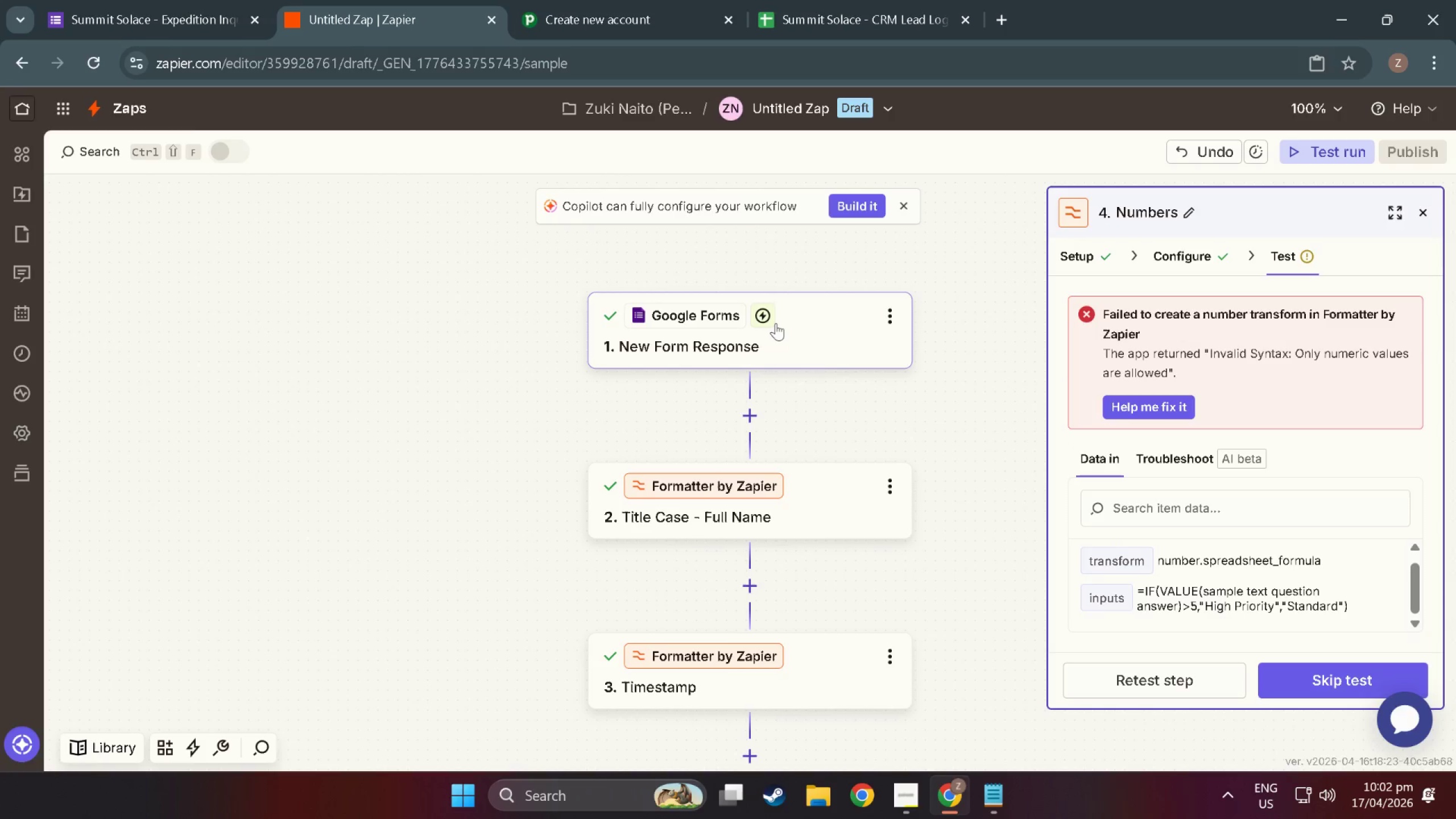 
left_click([776, 323])
 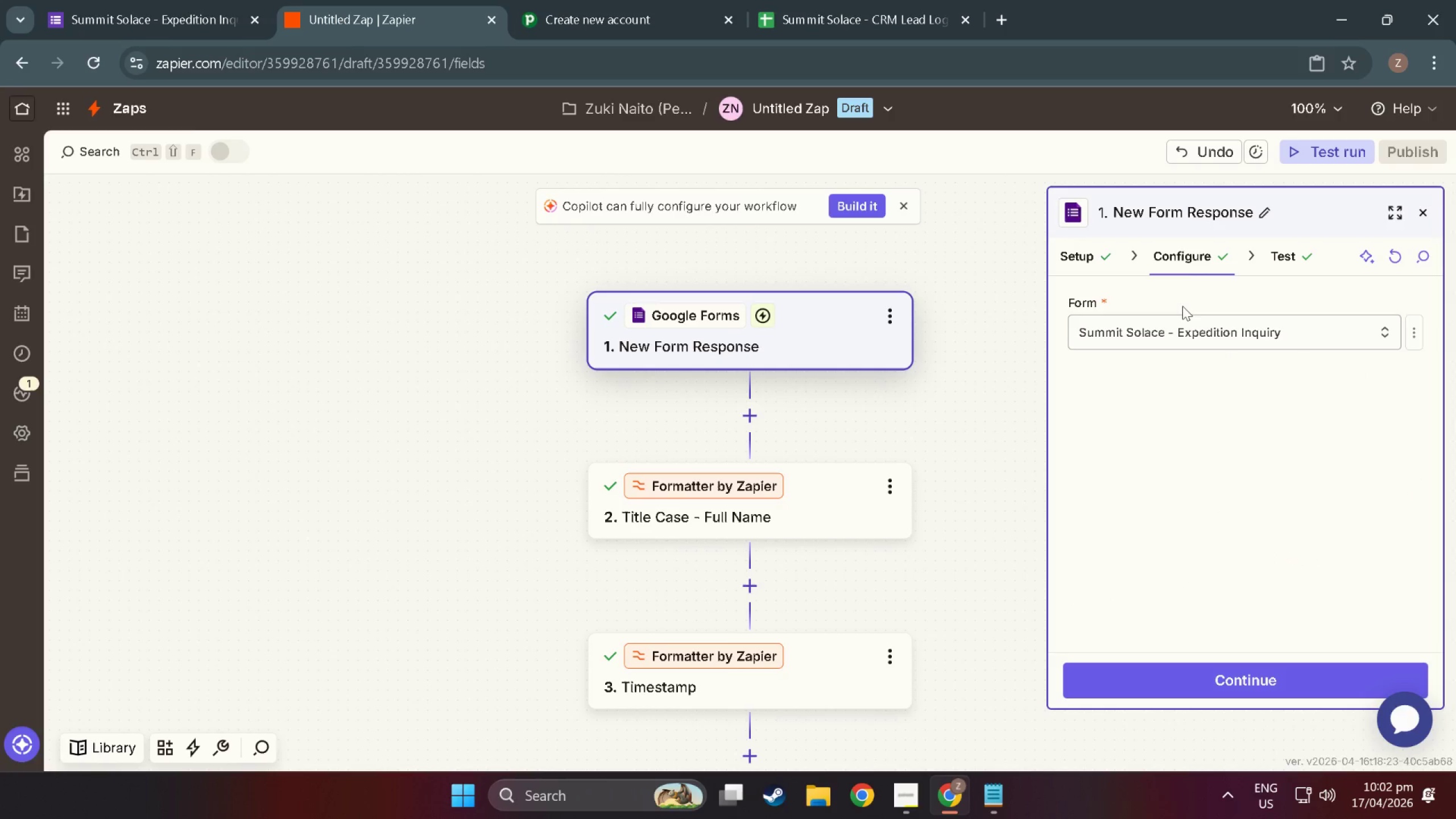 
scroll: coordinate [804, 341], scroll_direction: up, amount: 12.0
 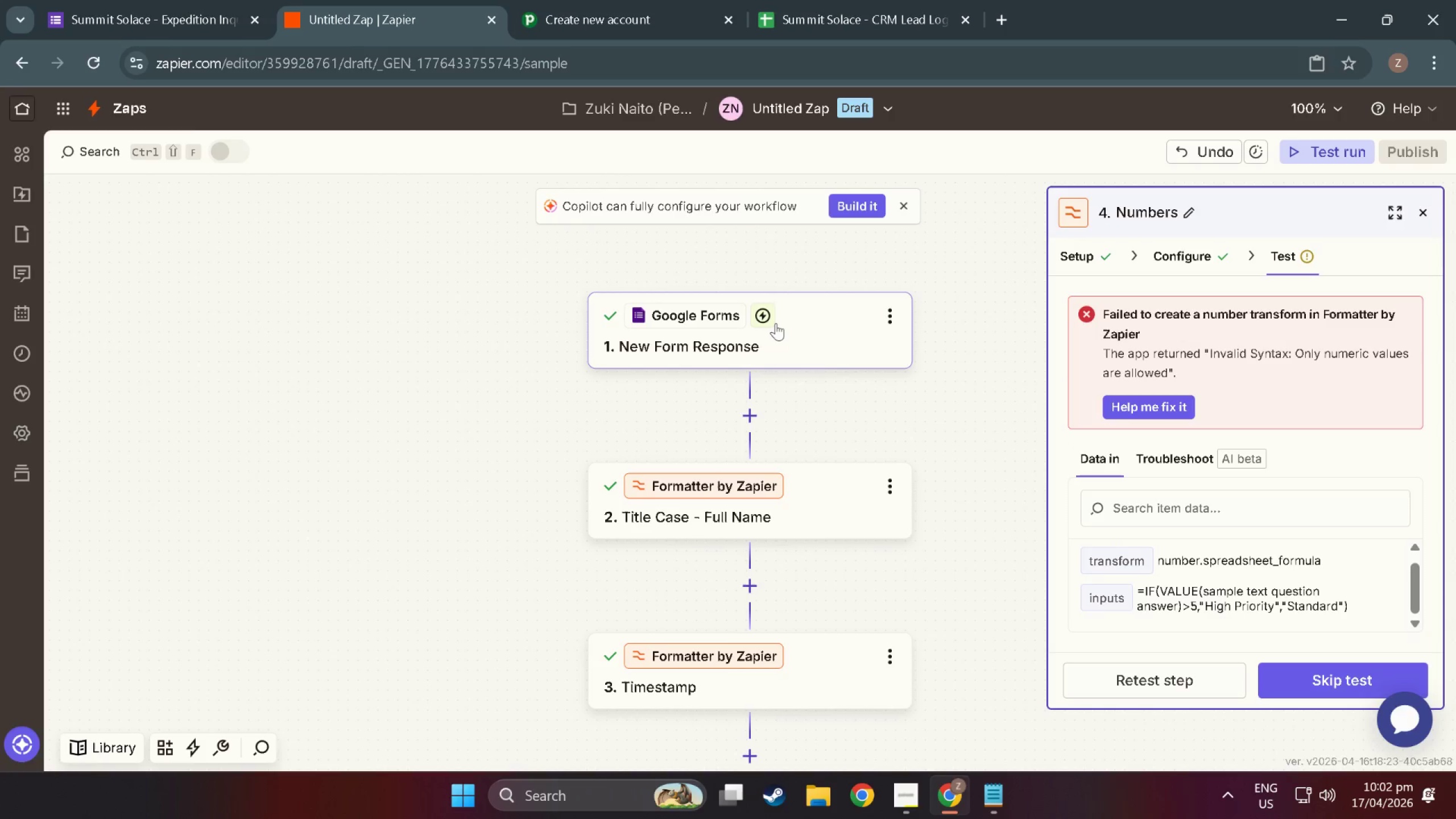 
left_click([1194, 256])
 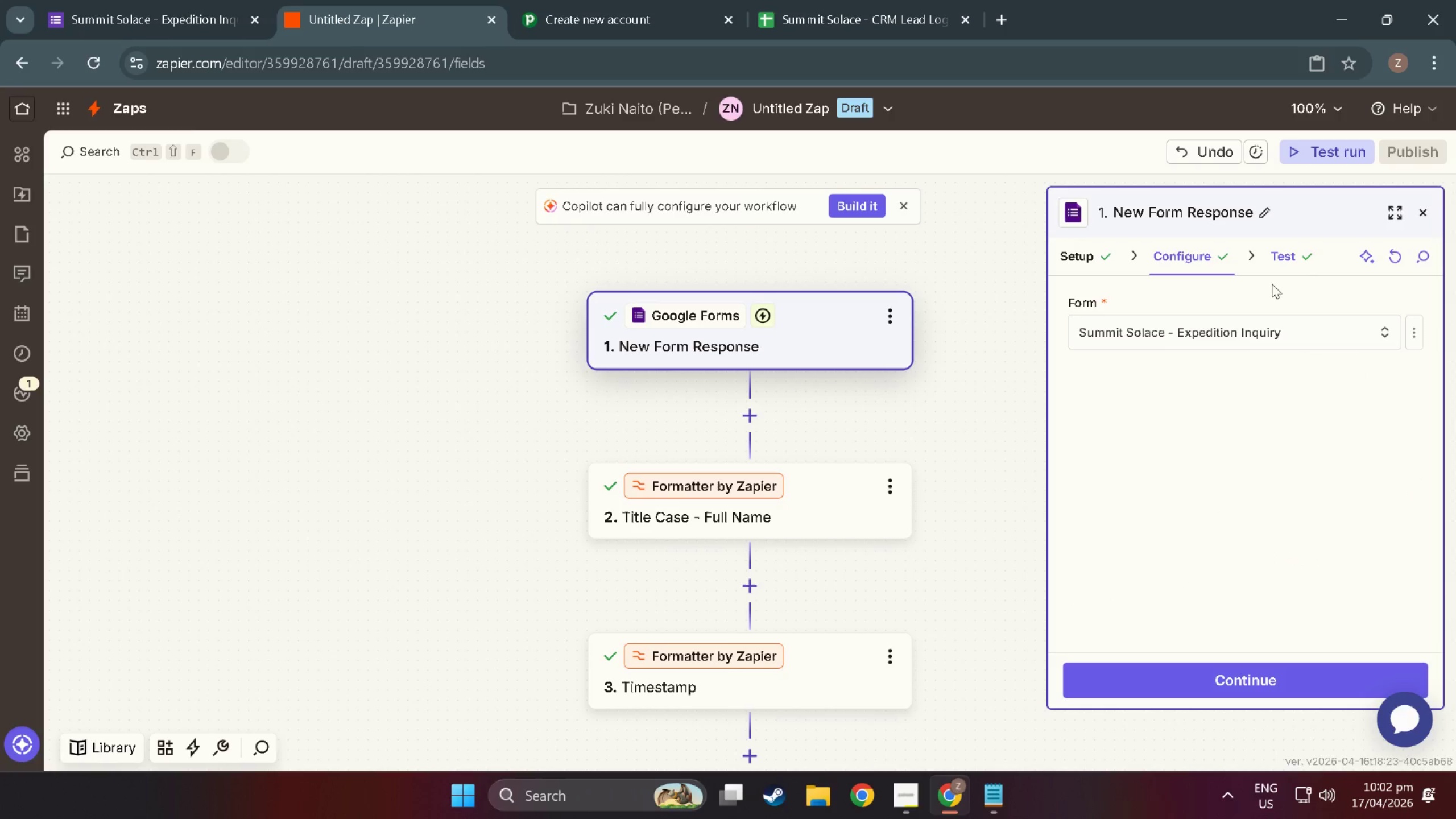 
left_click([1283, 255])
 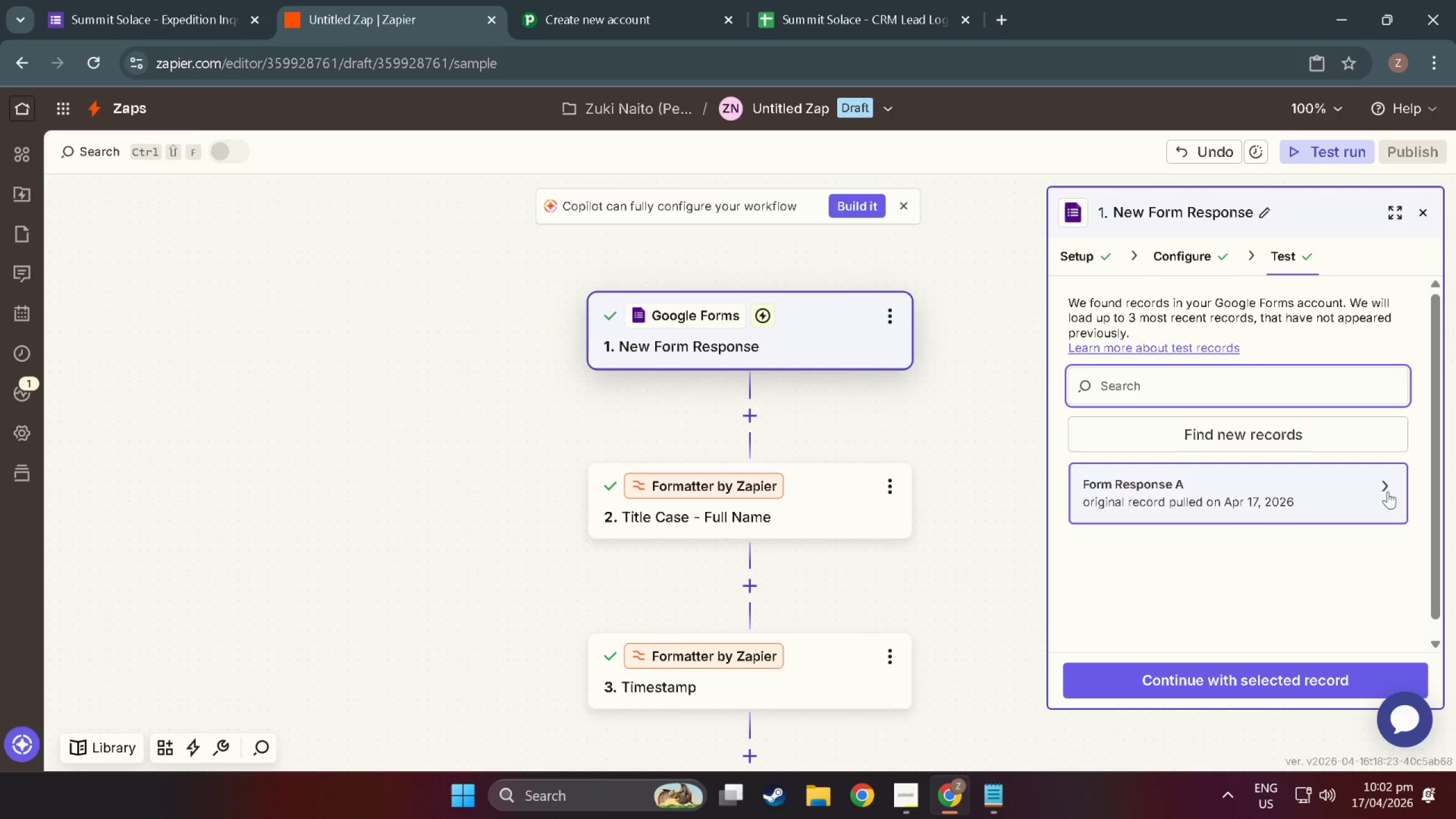 
left_click([1388, 482])
 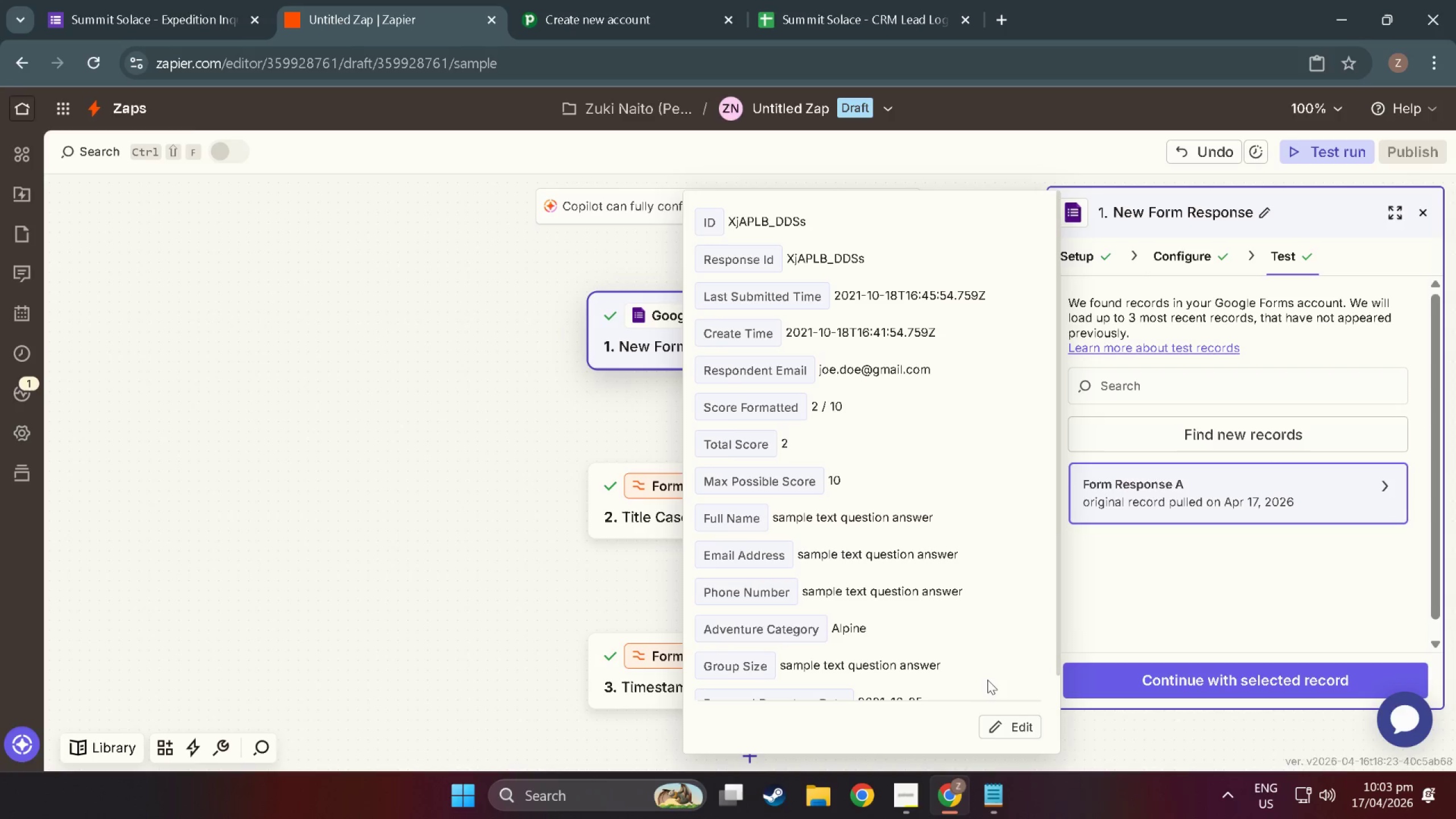 
left_click([1010, 726])
 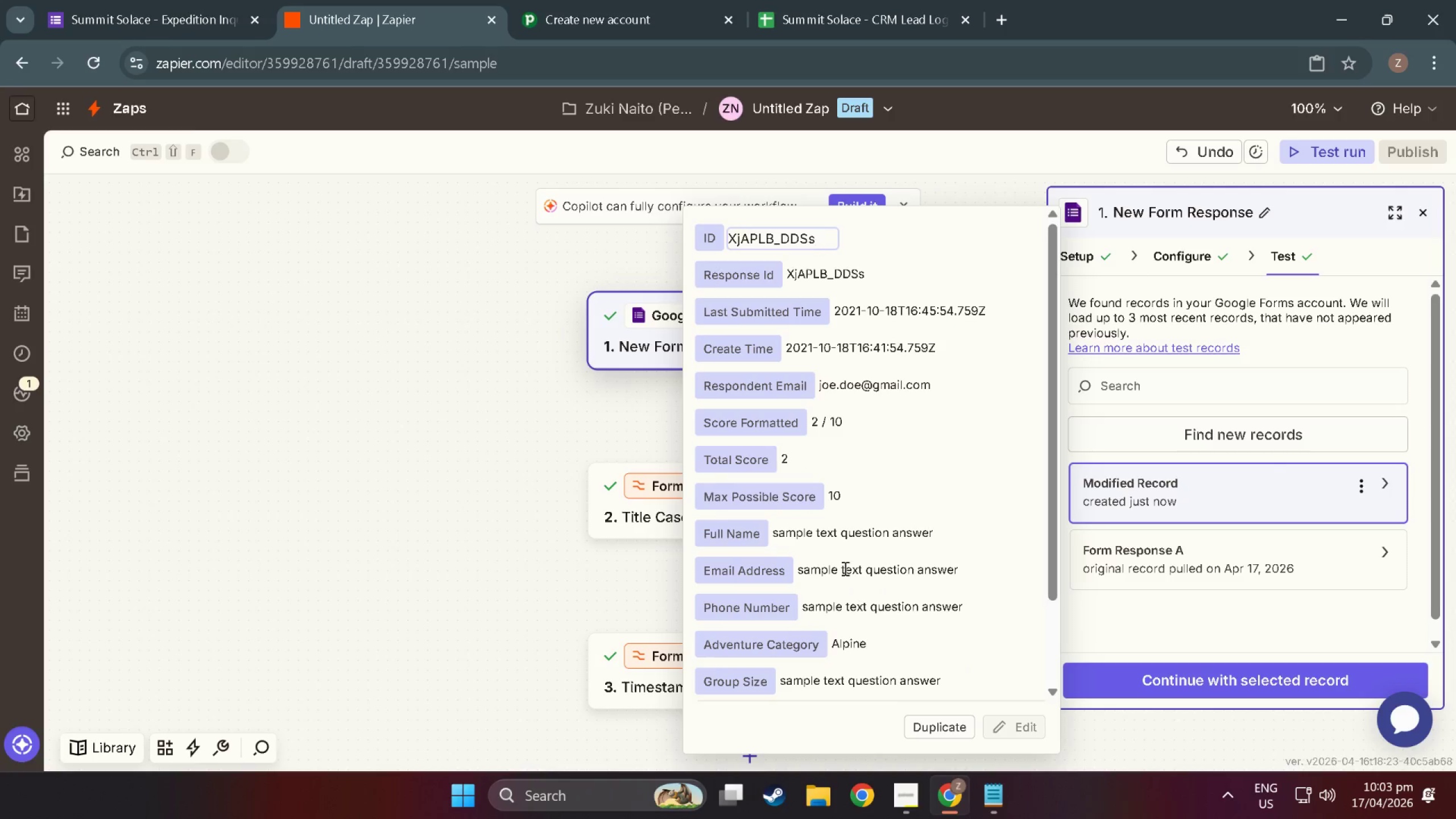 
scroll: coordinate [805, 619], scroll_direction: down, amount: 6.0
 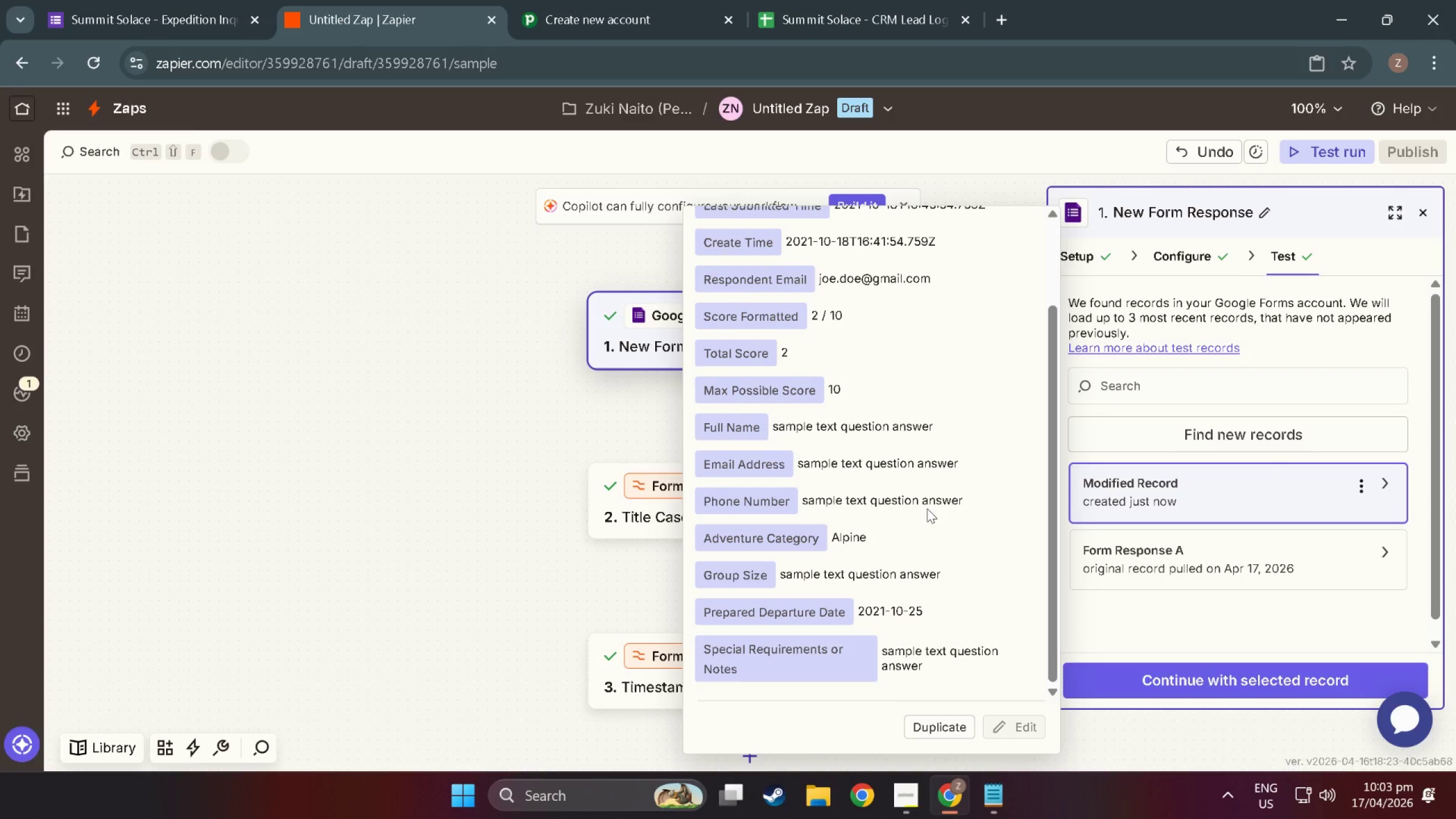 
double_click([827, 574])
 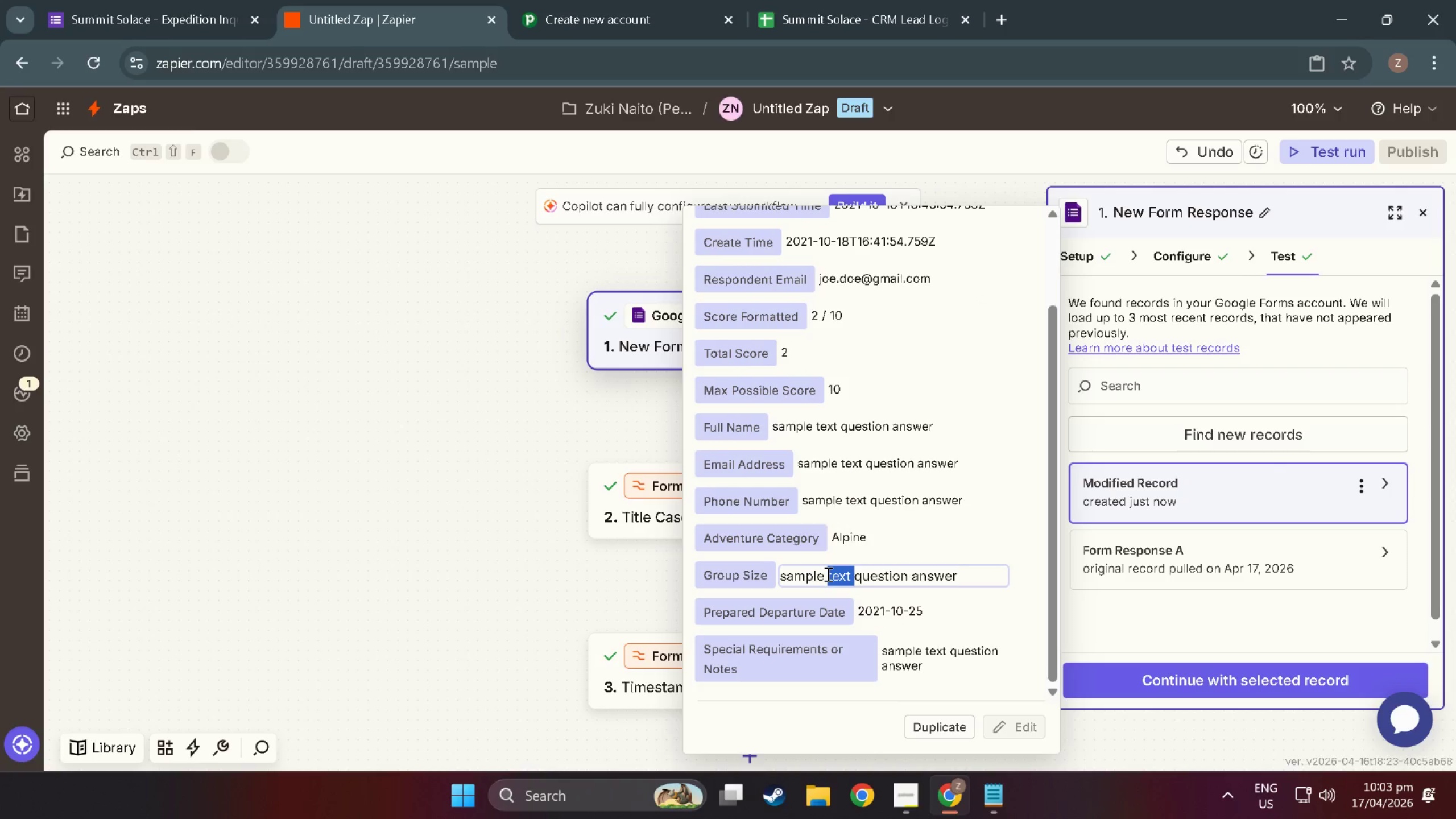 
triple_click([827, 574])
 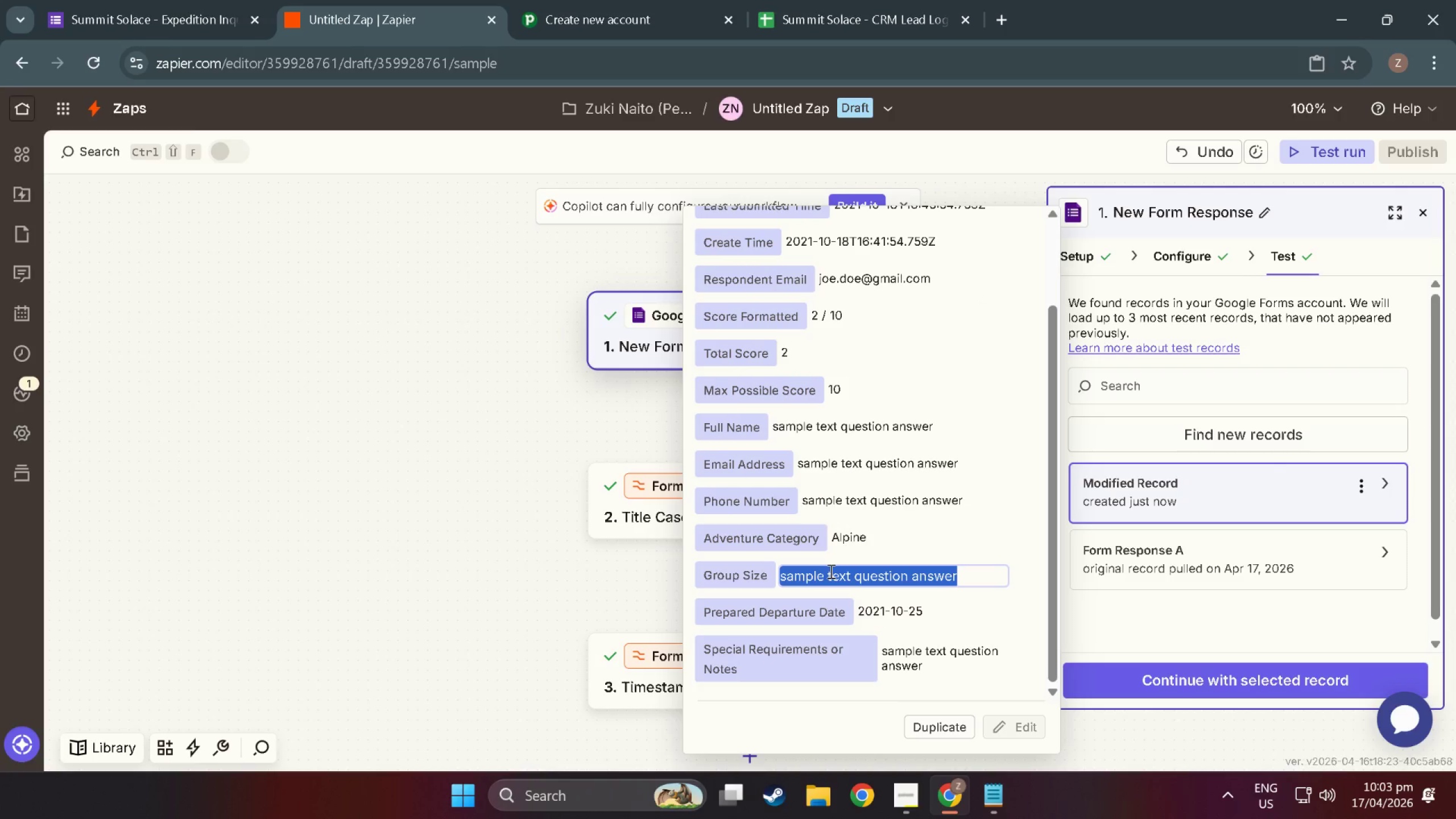 
key(6)
 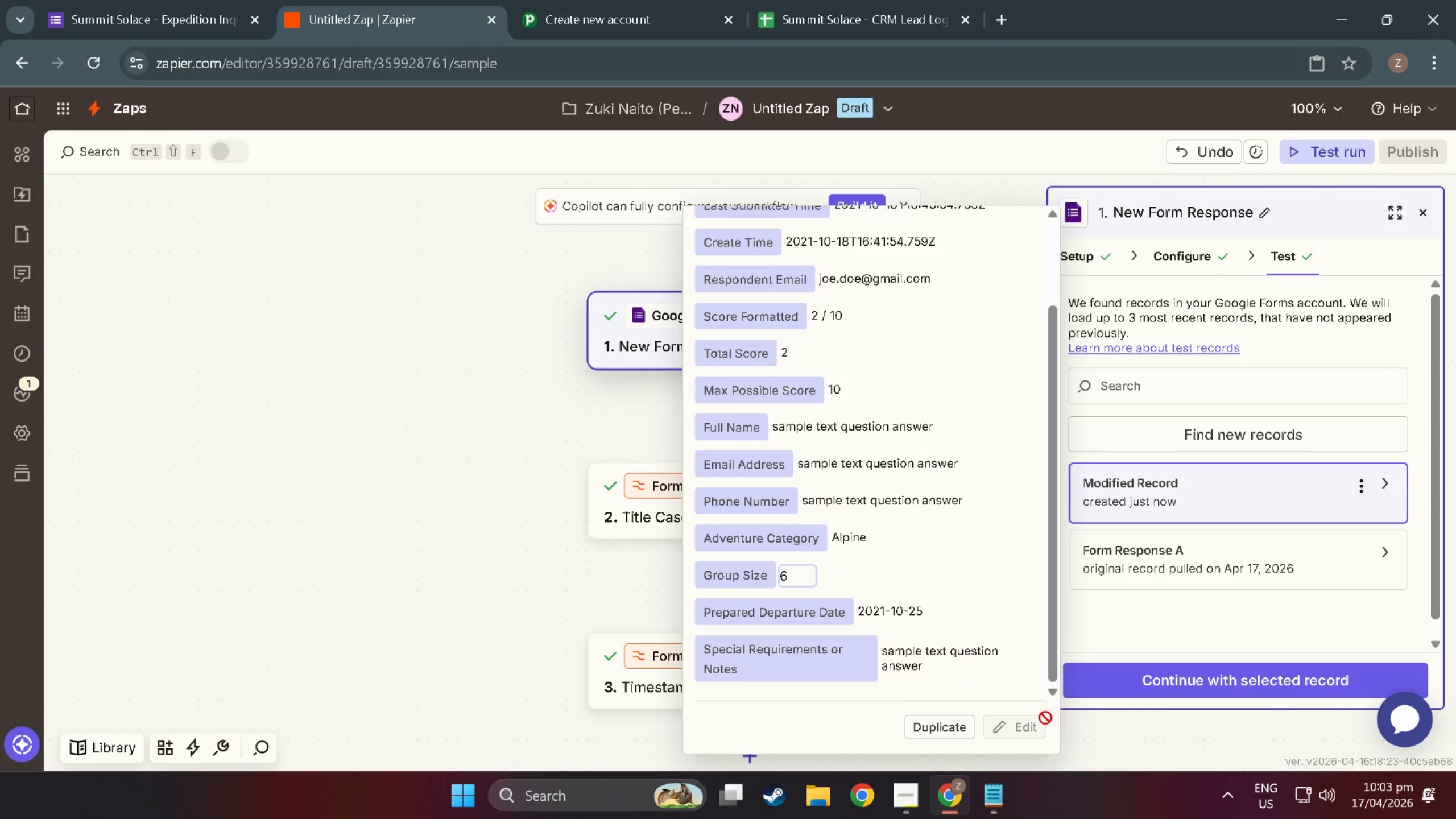 
left_click([1120, 741])
 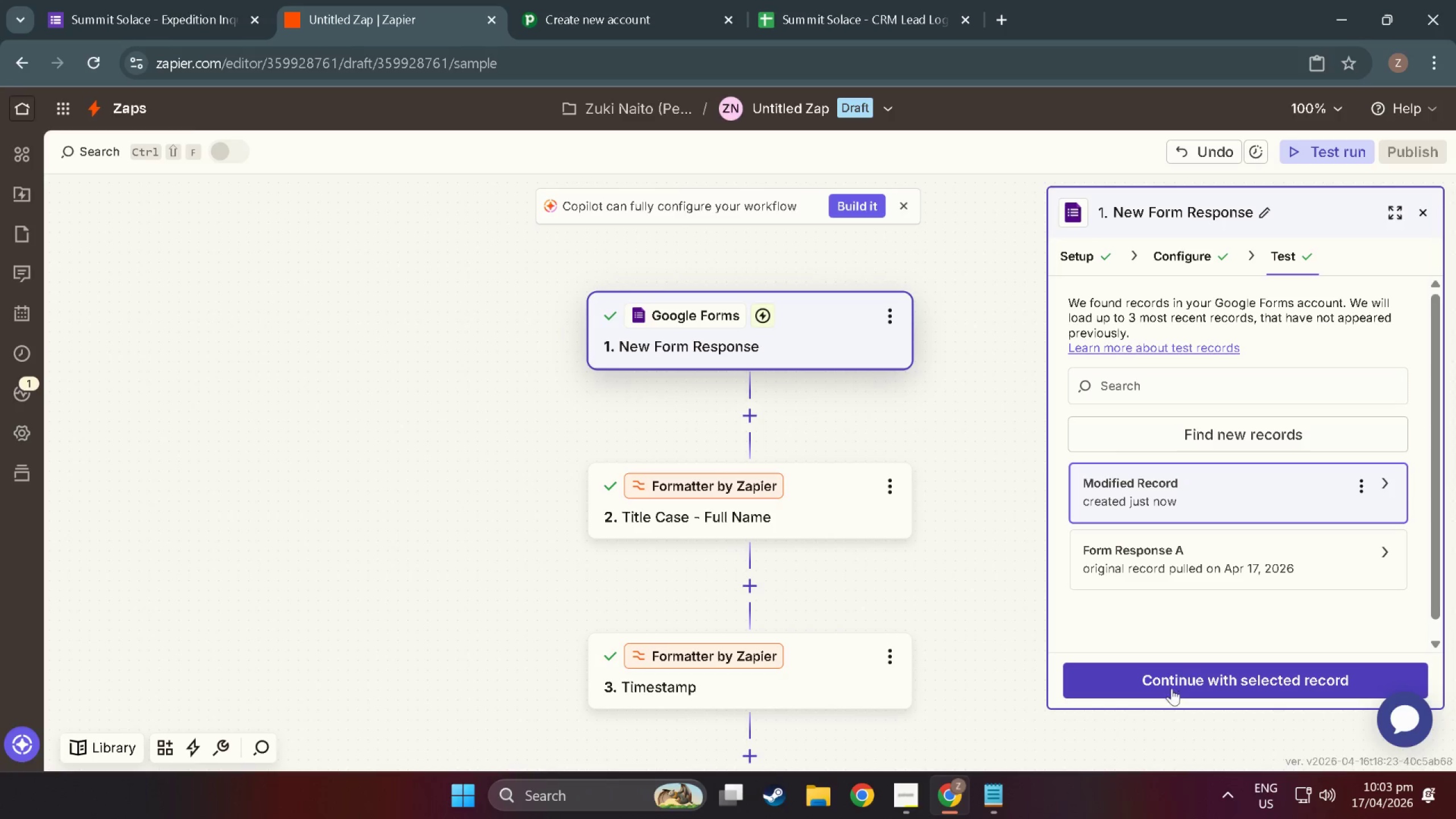 
left_click([1172, 682])
 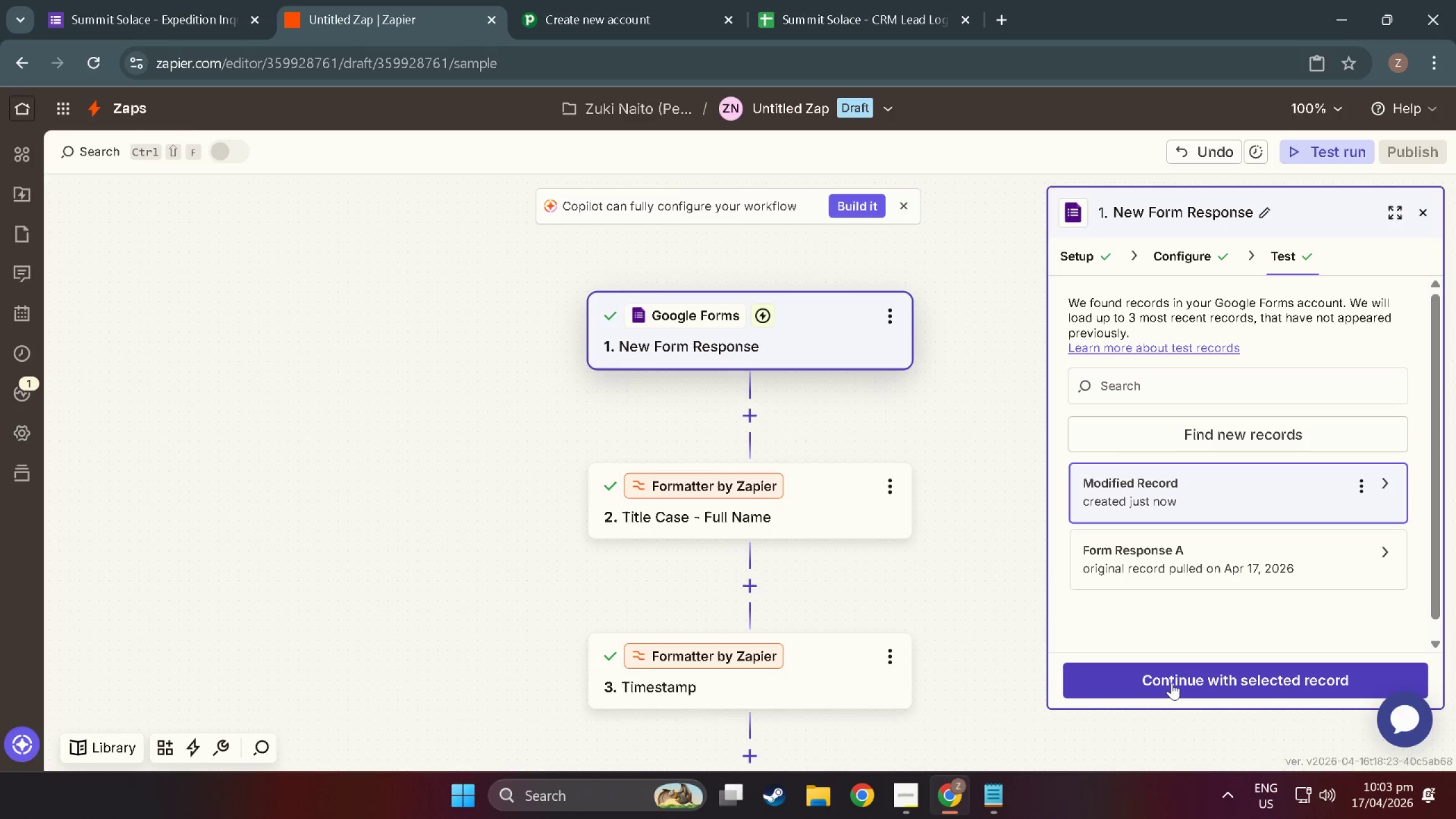 
left_click([1172, 682])
 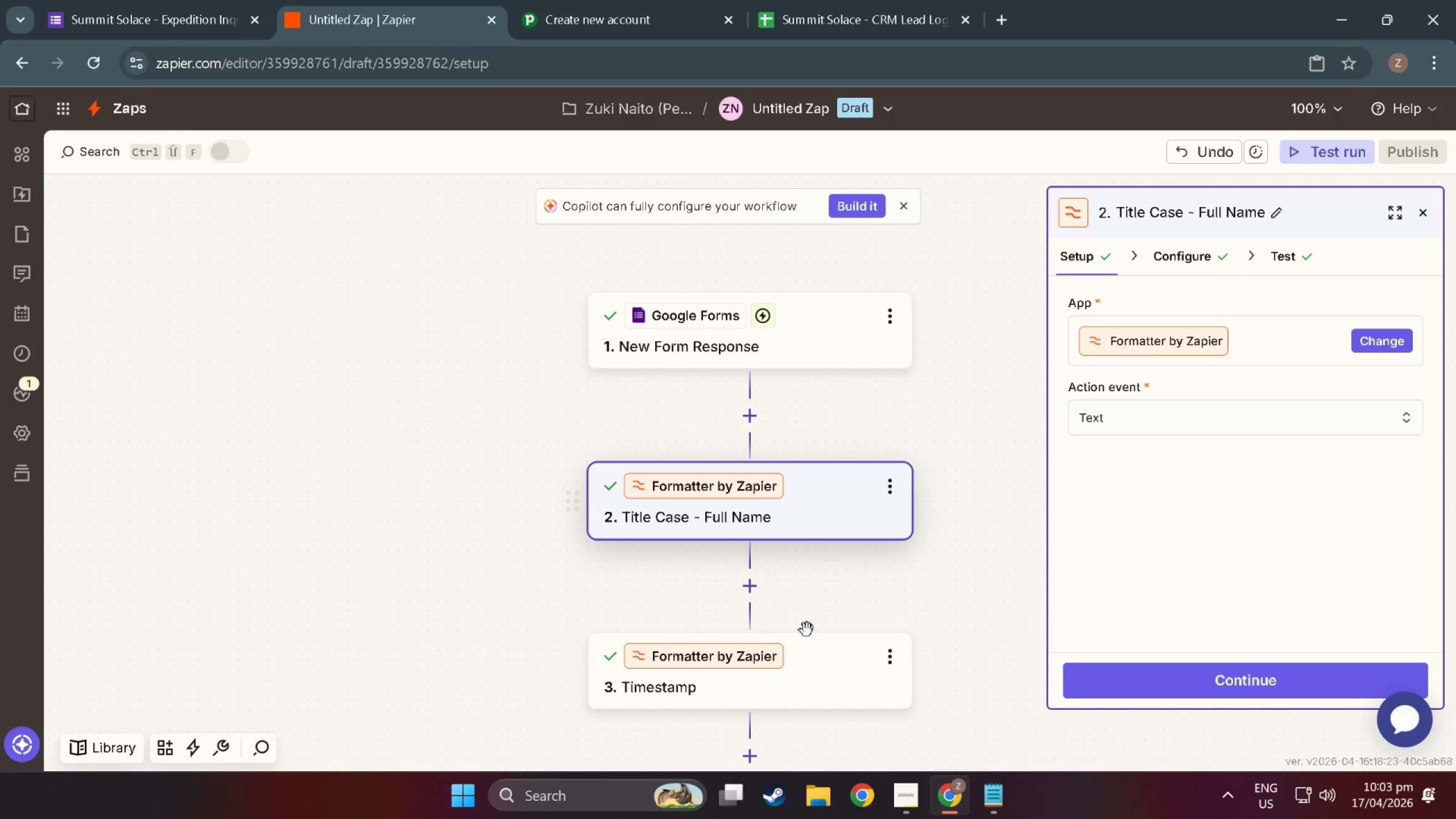 
left_click([802, 686])
 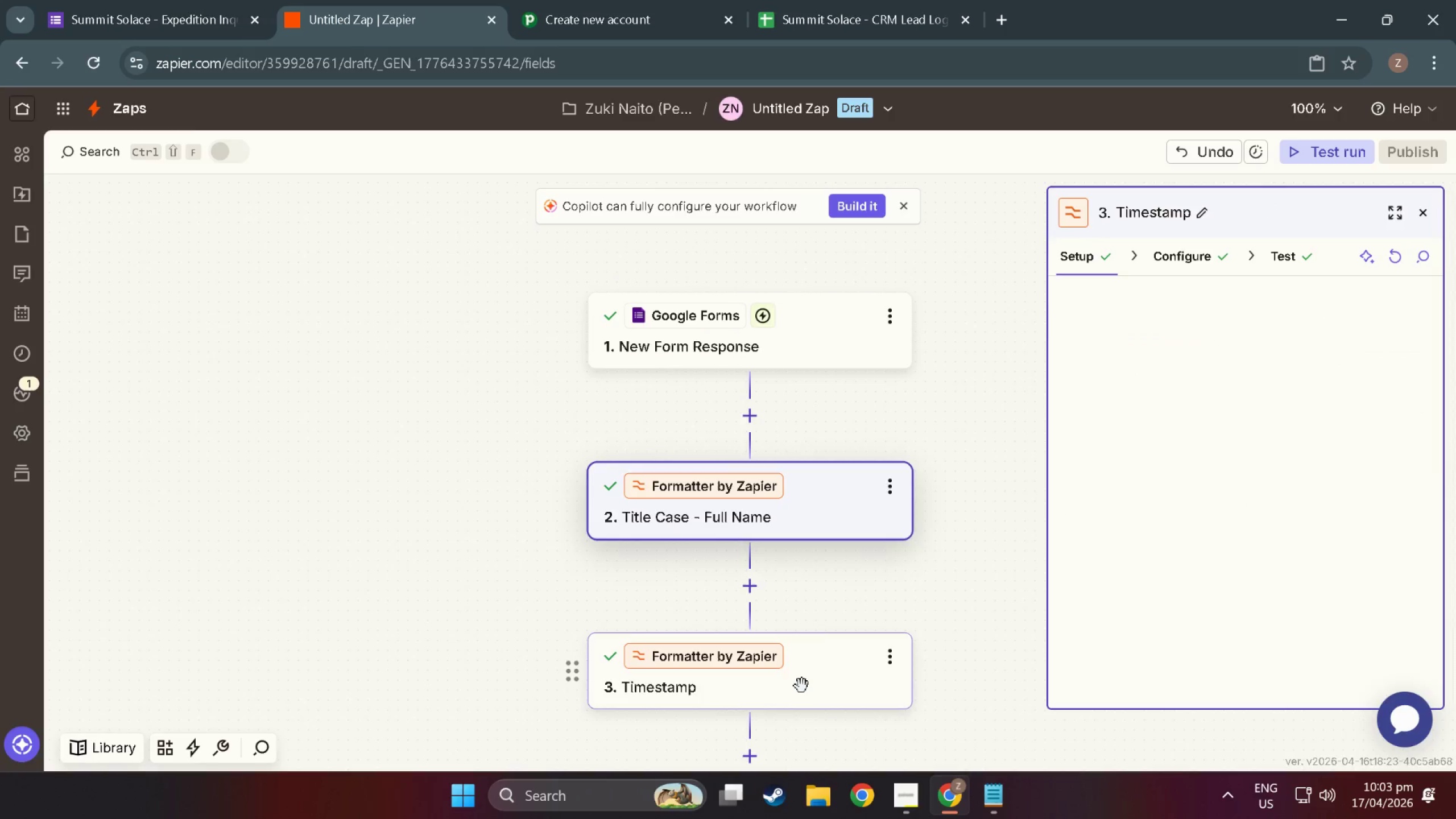 
left_click([833, 679])
 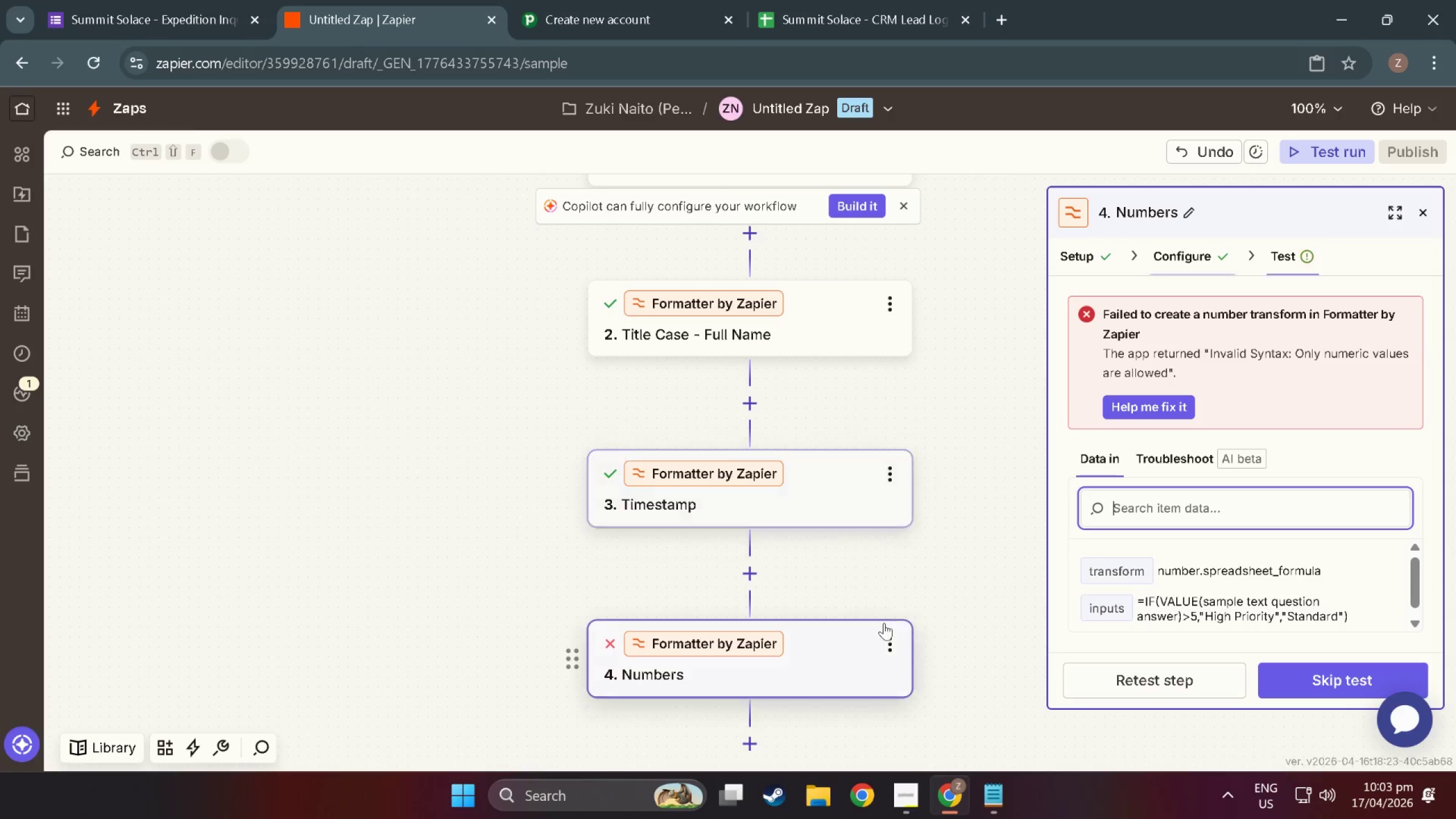 
scroll: coordinate [1232, 610], scroll_direction: down, amount: 16.0
 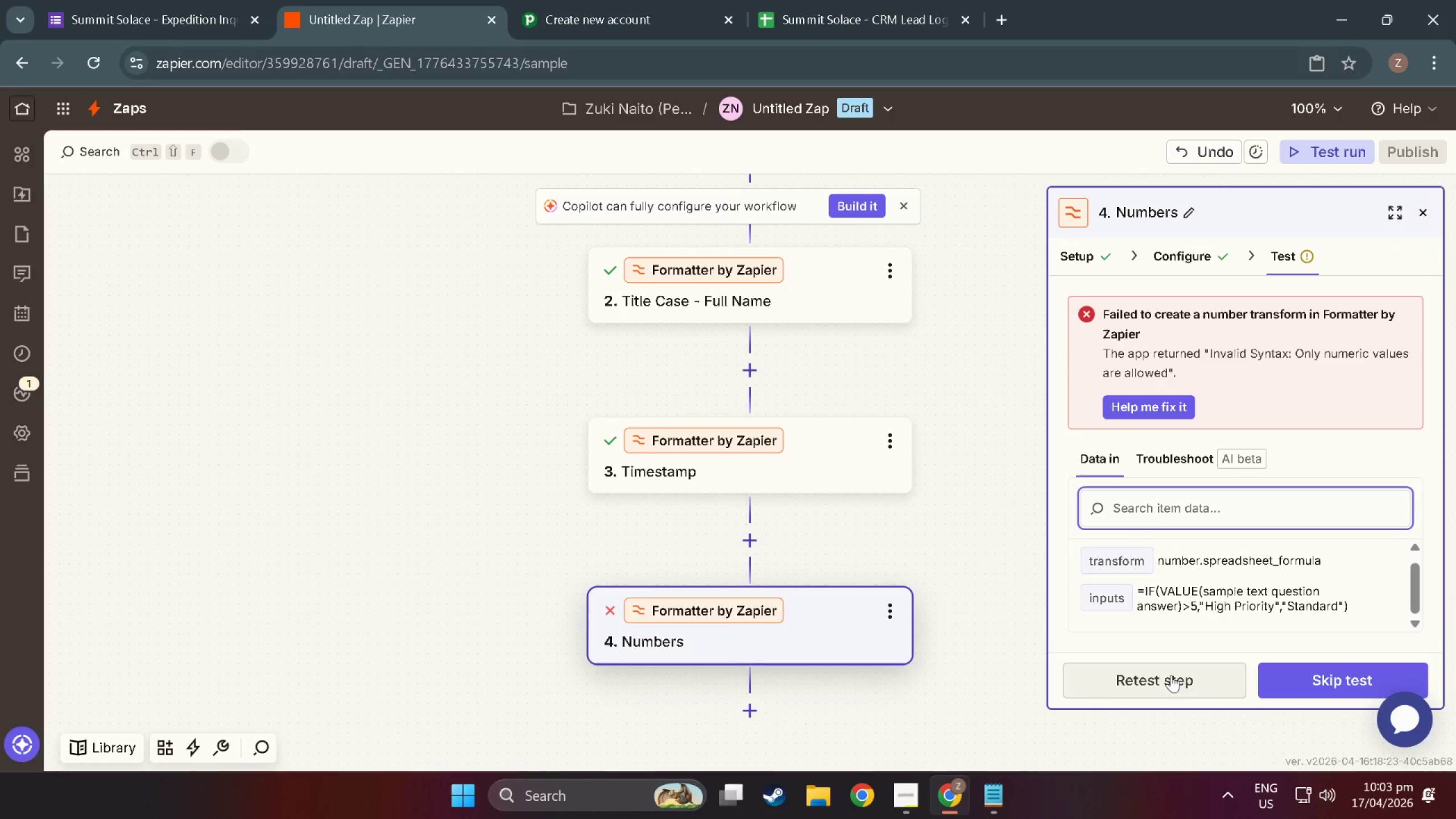 
left_click([1171, 675])
 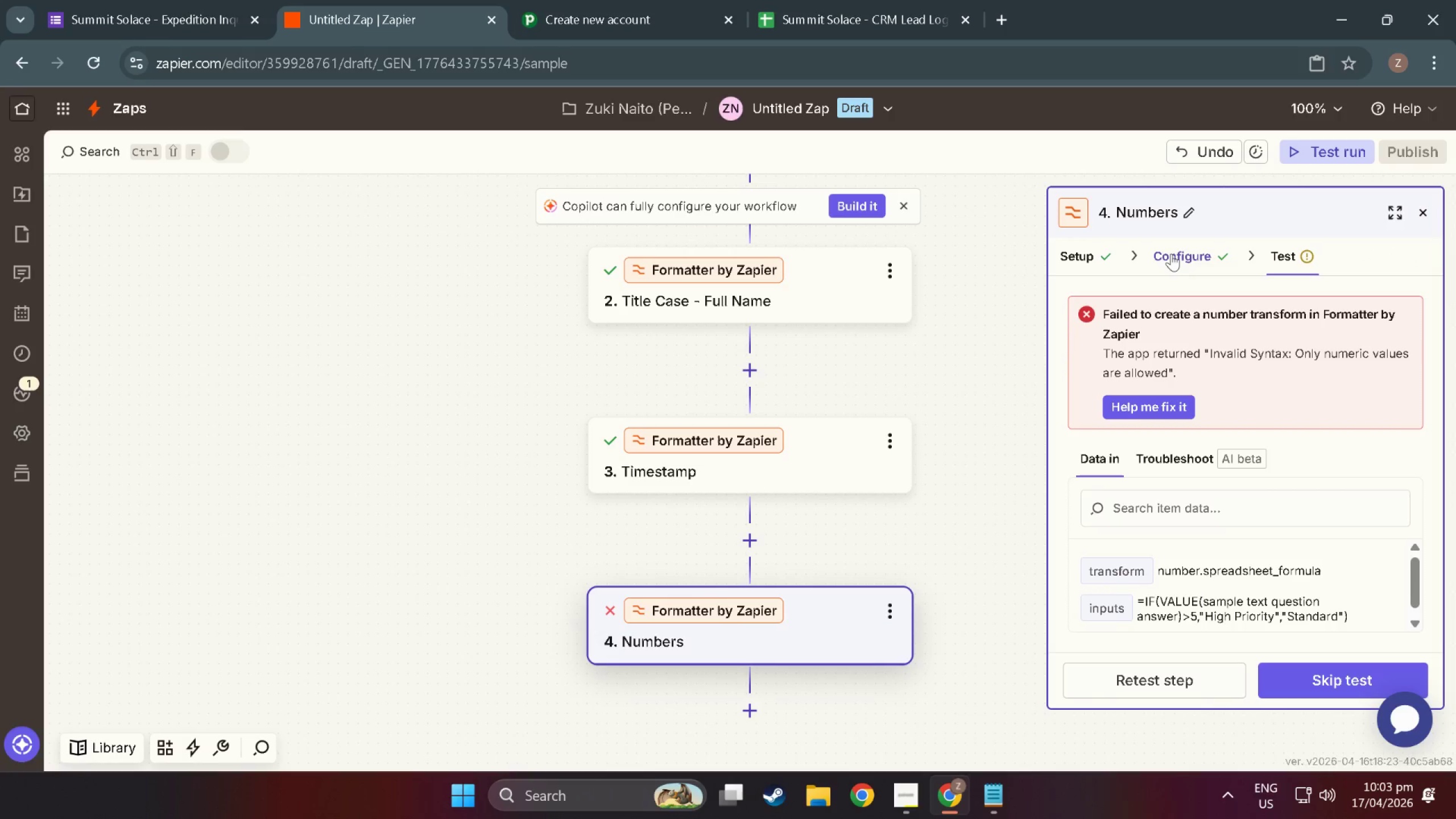 
left_click([1151, 691])
 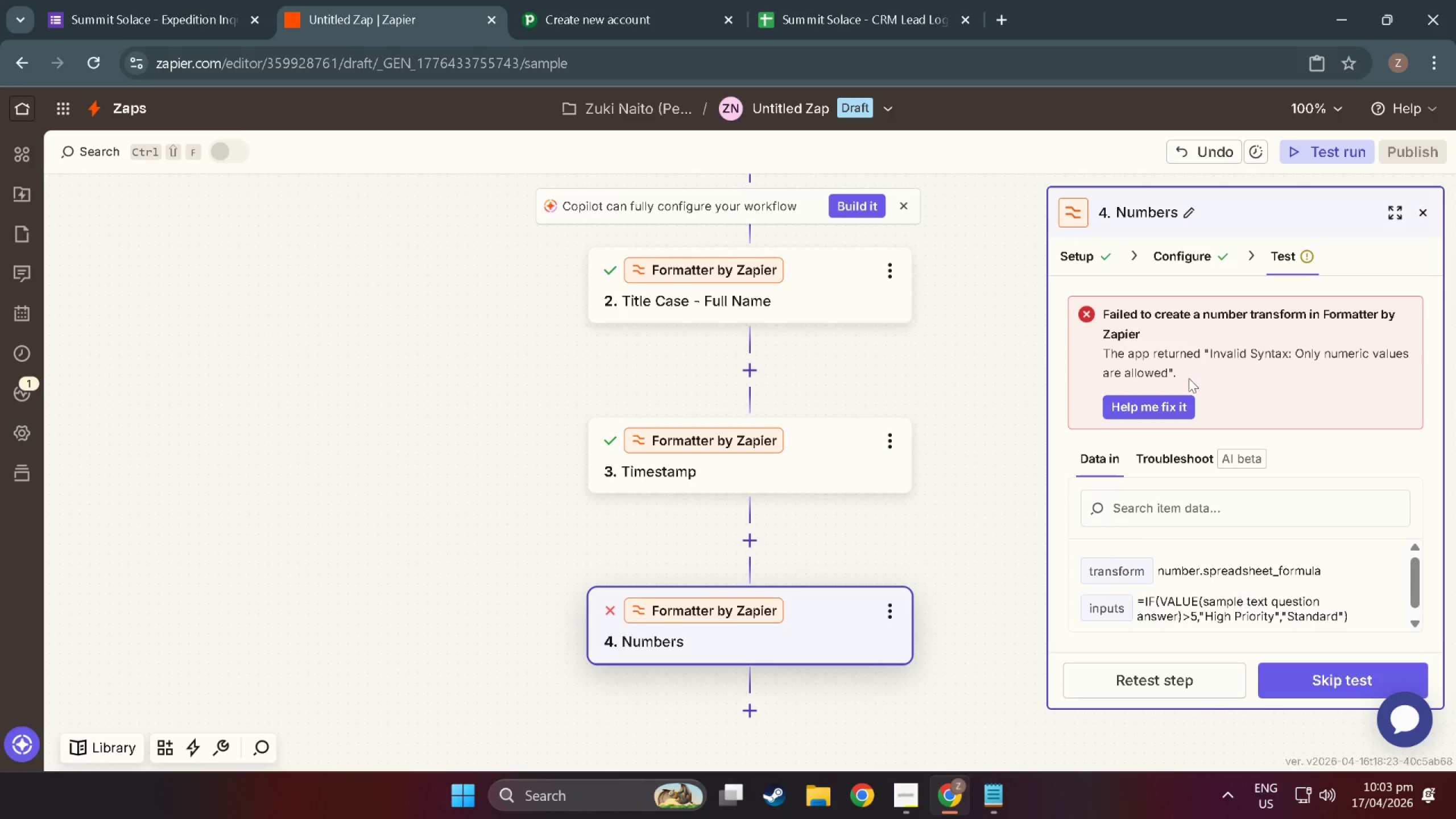 
left_click([1178, 274])
 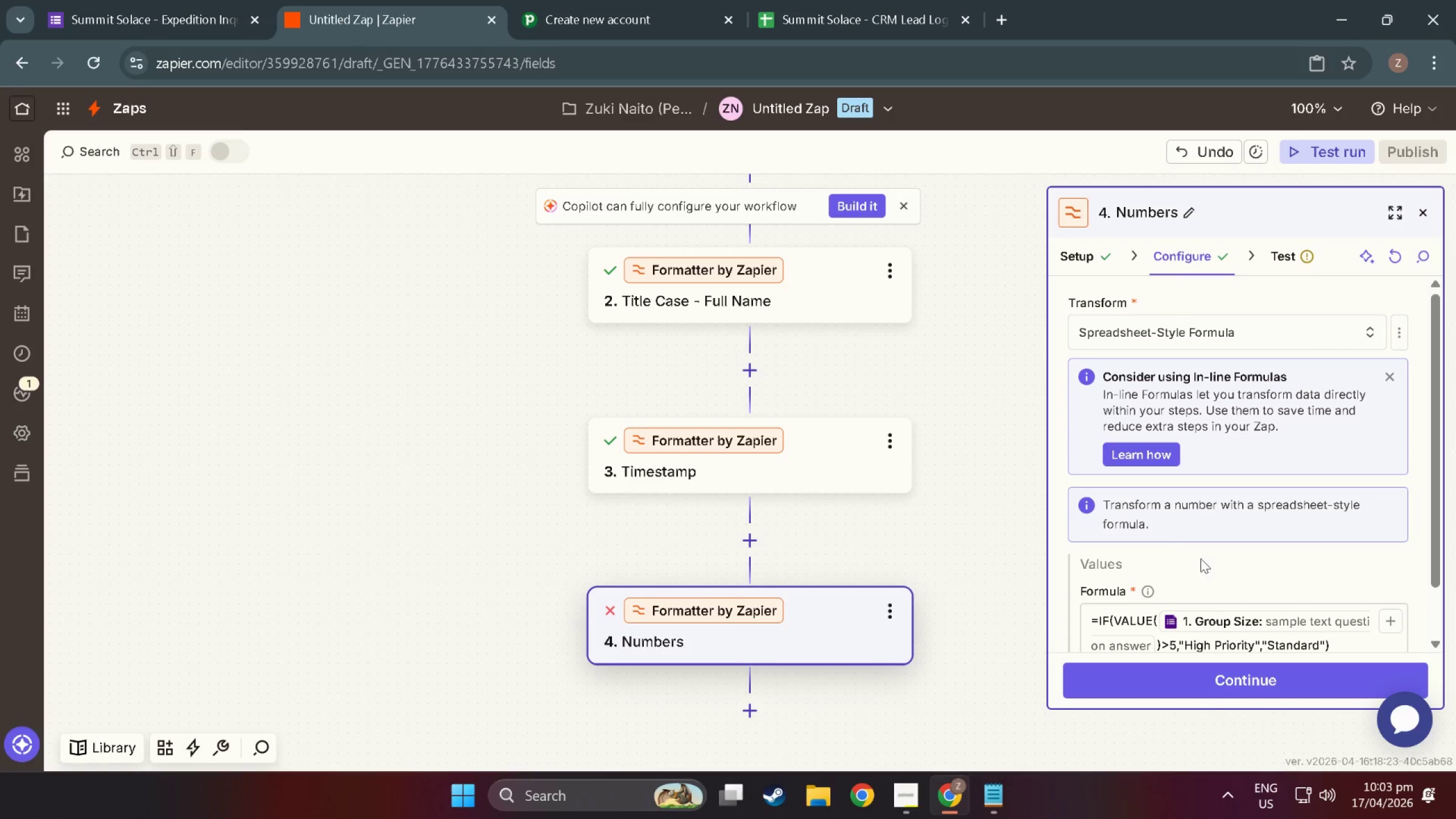 
scroll: coordinate [1190, 580], scroll_direction: down, amount: 3.0
 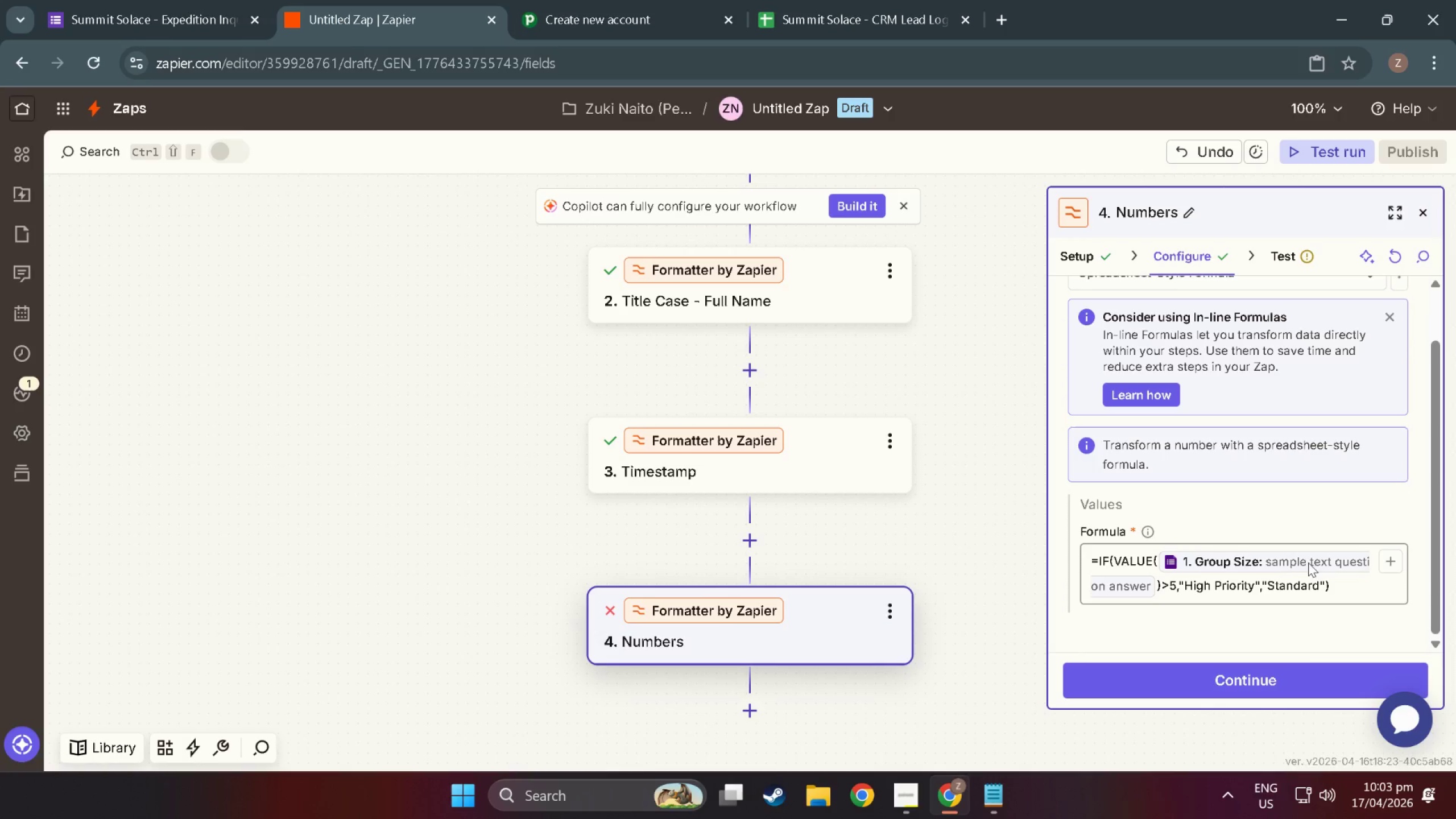 
left_click([1310, 558])
 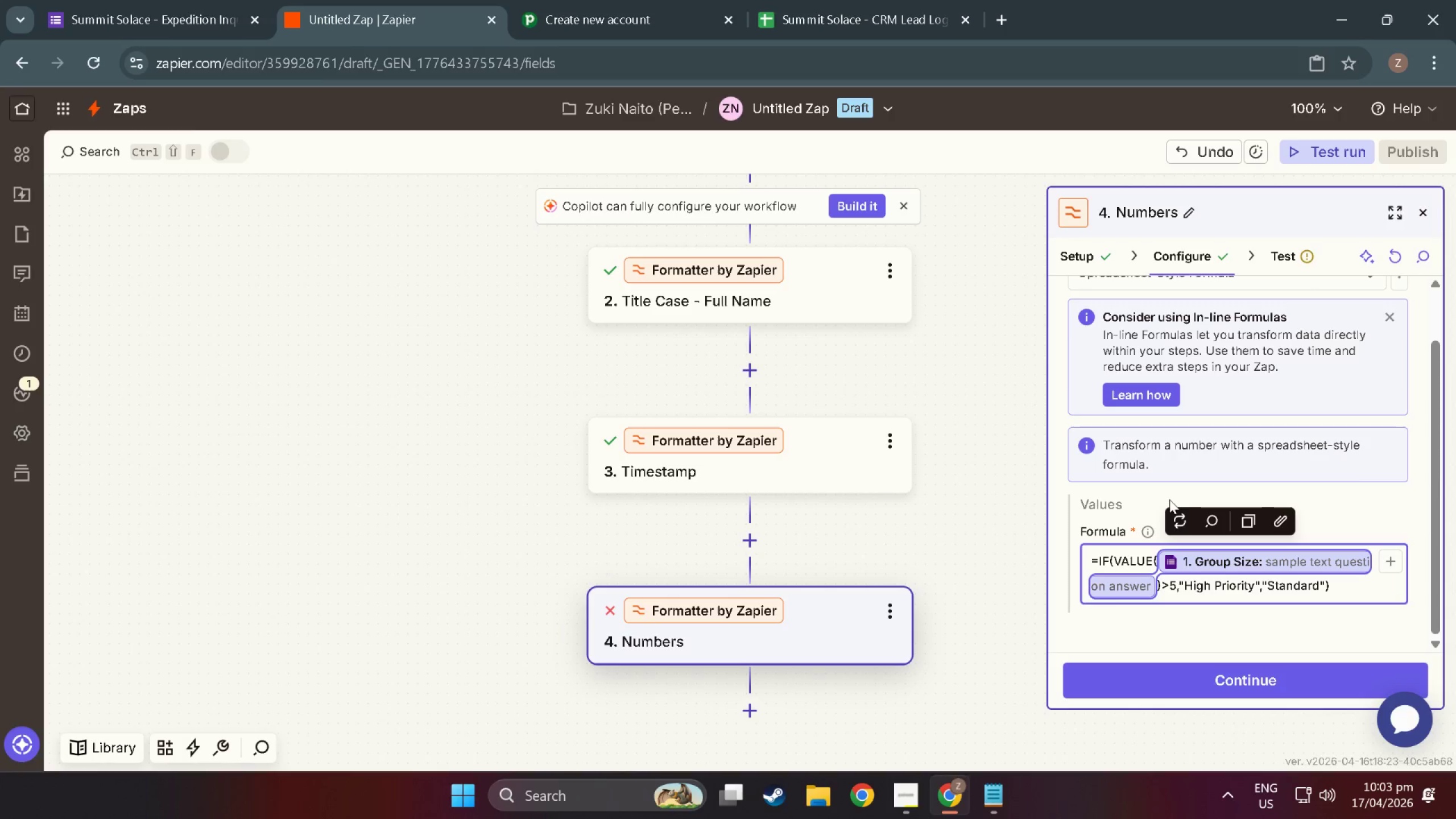 
left_click([1180, 522])
 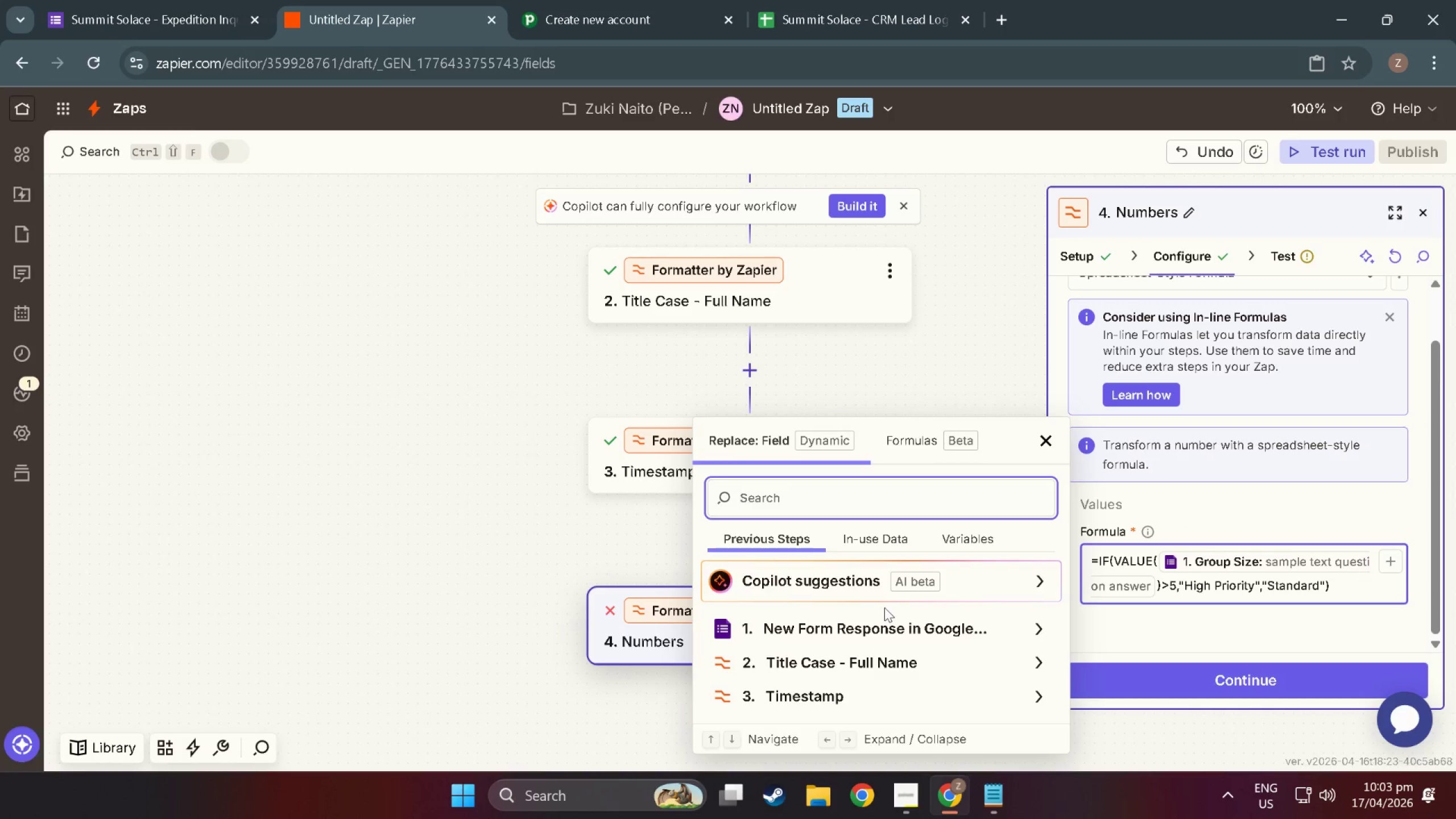 
left_click([892, 624])
 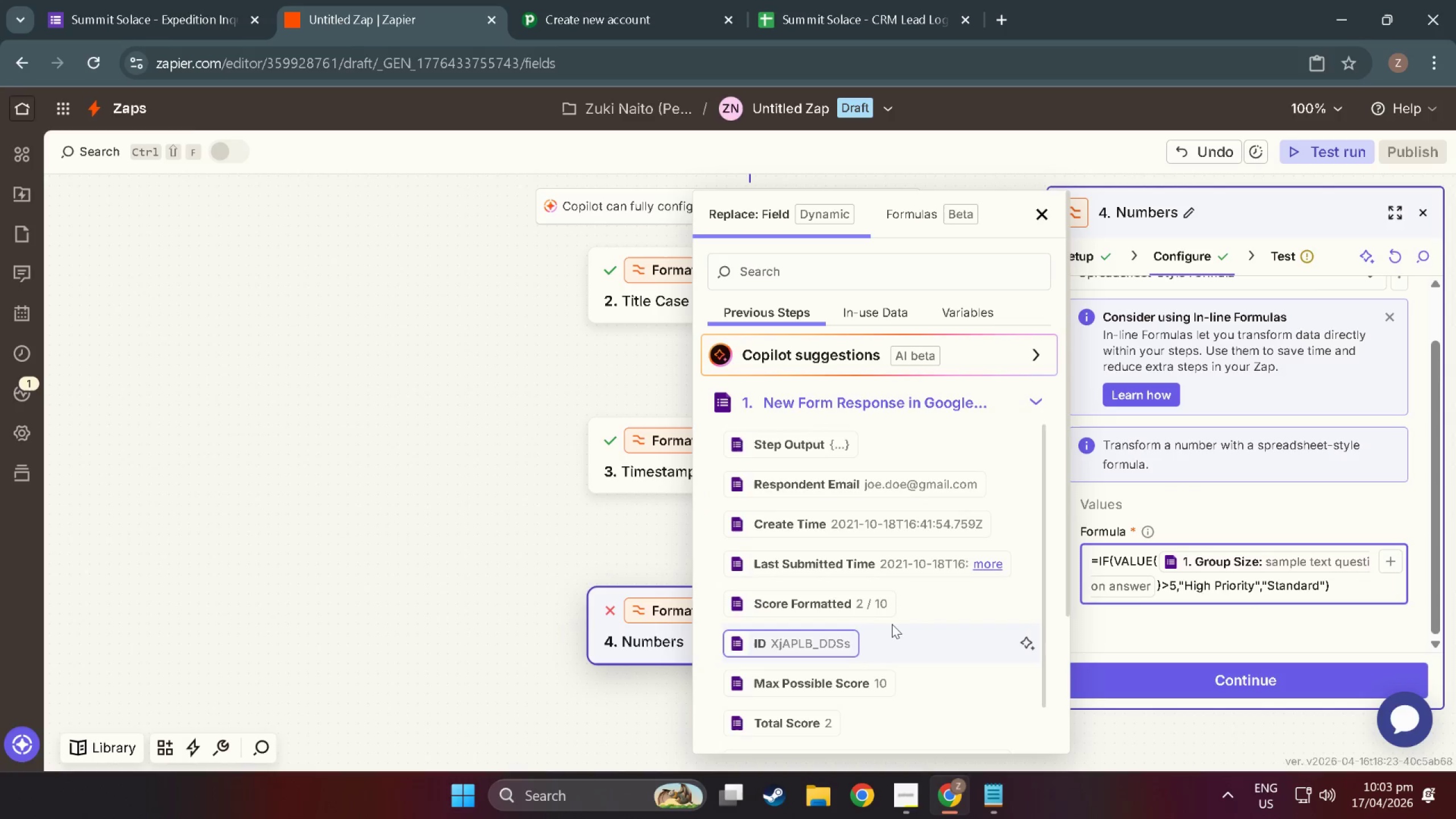 
scroll: coordinate [892, 632], scroll_direction: down, amount: 17.0
 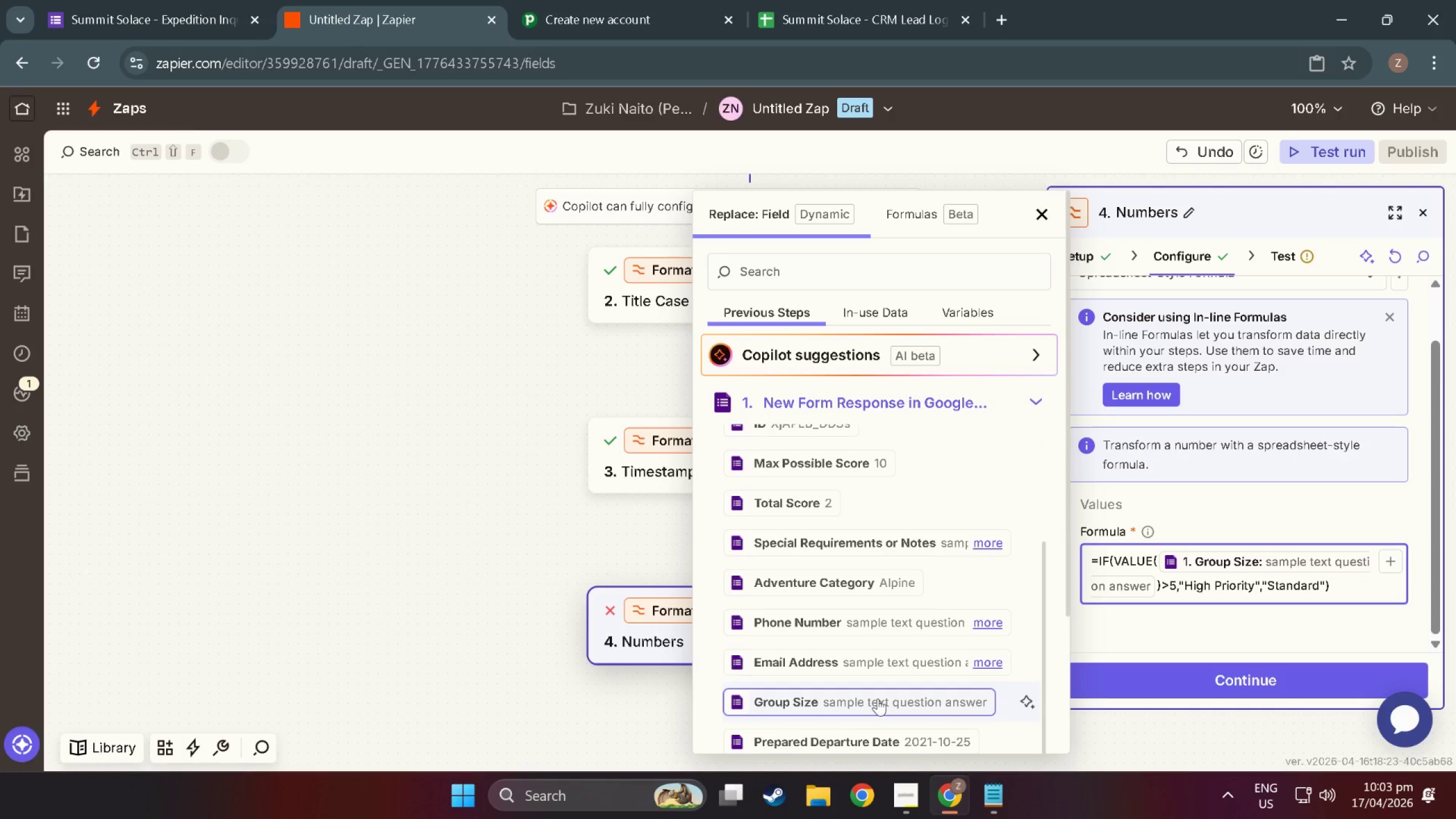 
scroll: coordinate [878, 698], scroll_direction: up, amount: 3.0
 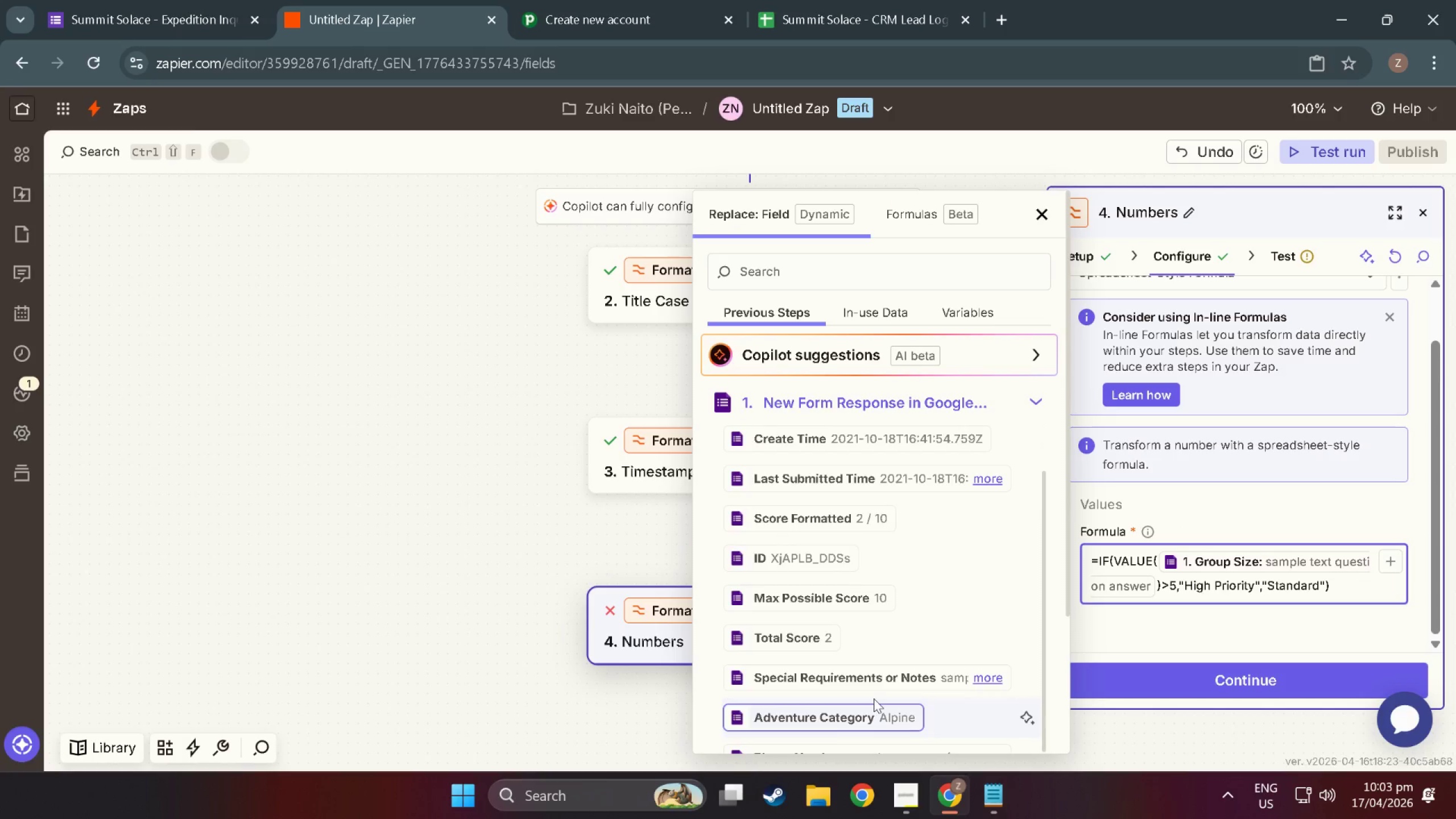 
scroll: coordinate [843, 702], scroll_direction: down, amount: 6.0
 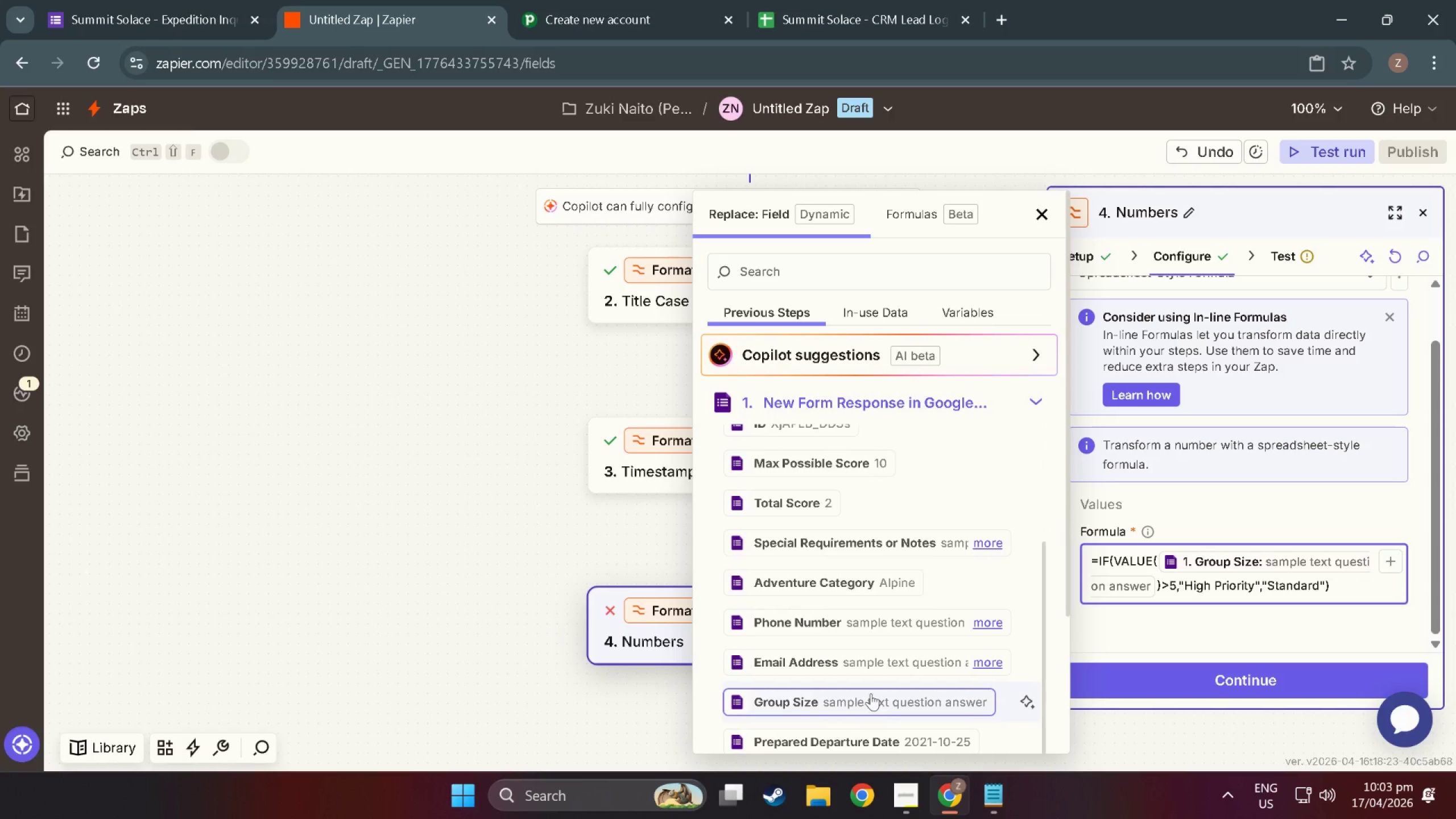 
left_click([871, 693])
 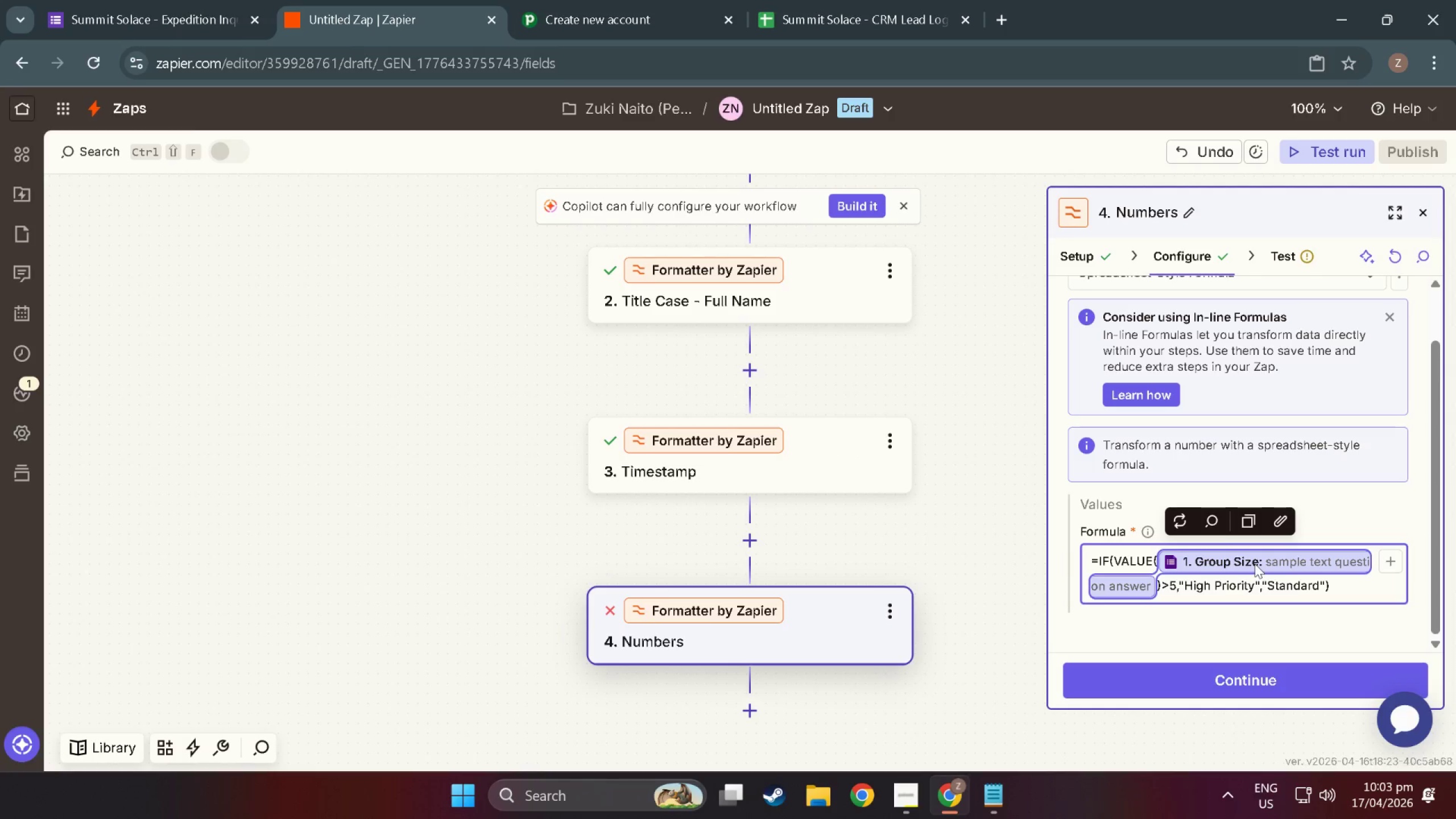 
left_click([1184, 519])
 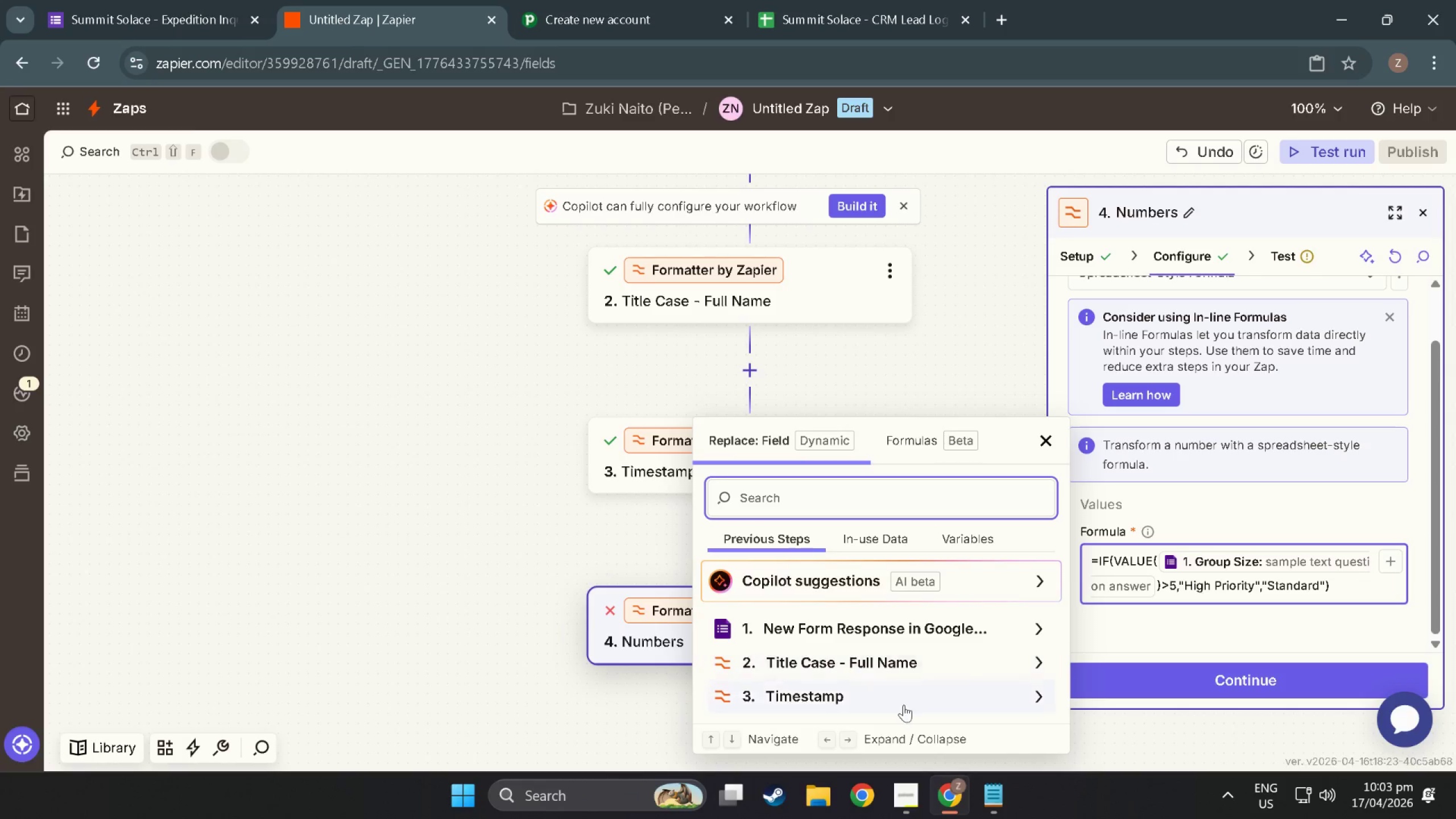 
left_click([820, 626])
 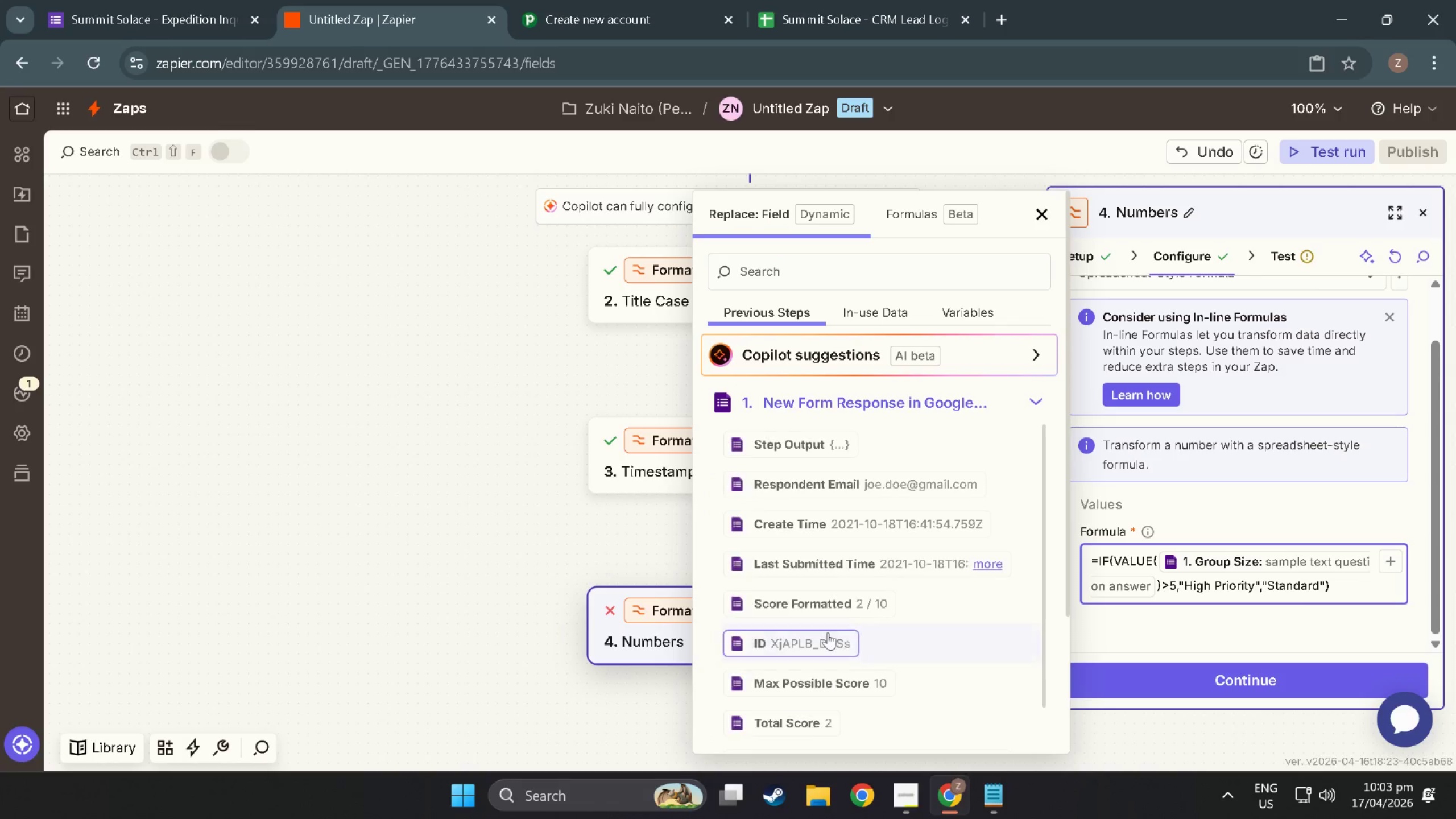 
scroll: coordinate [829, 633], scroll_direction: down, amount: 29.0
 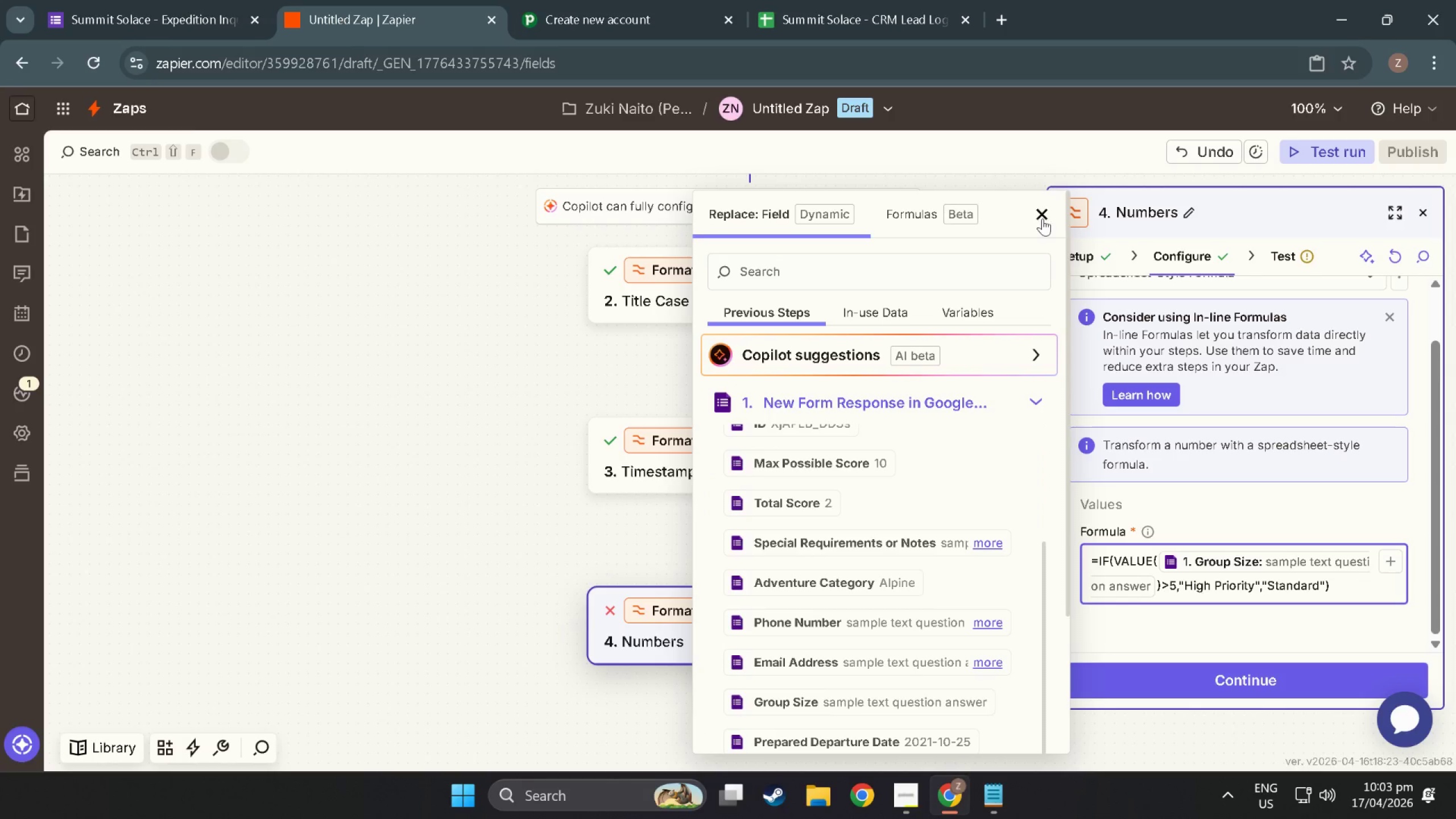 
left_click([1043, 218])
 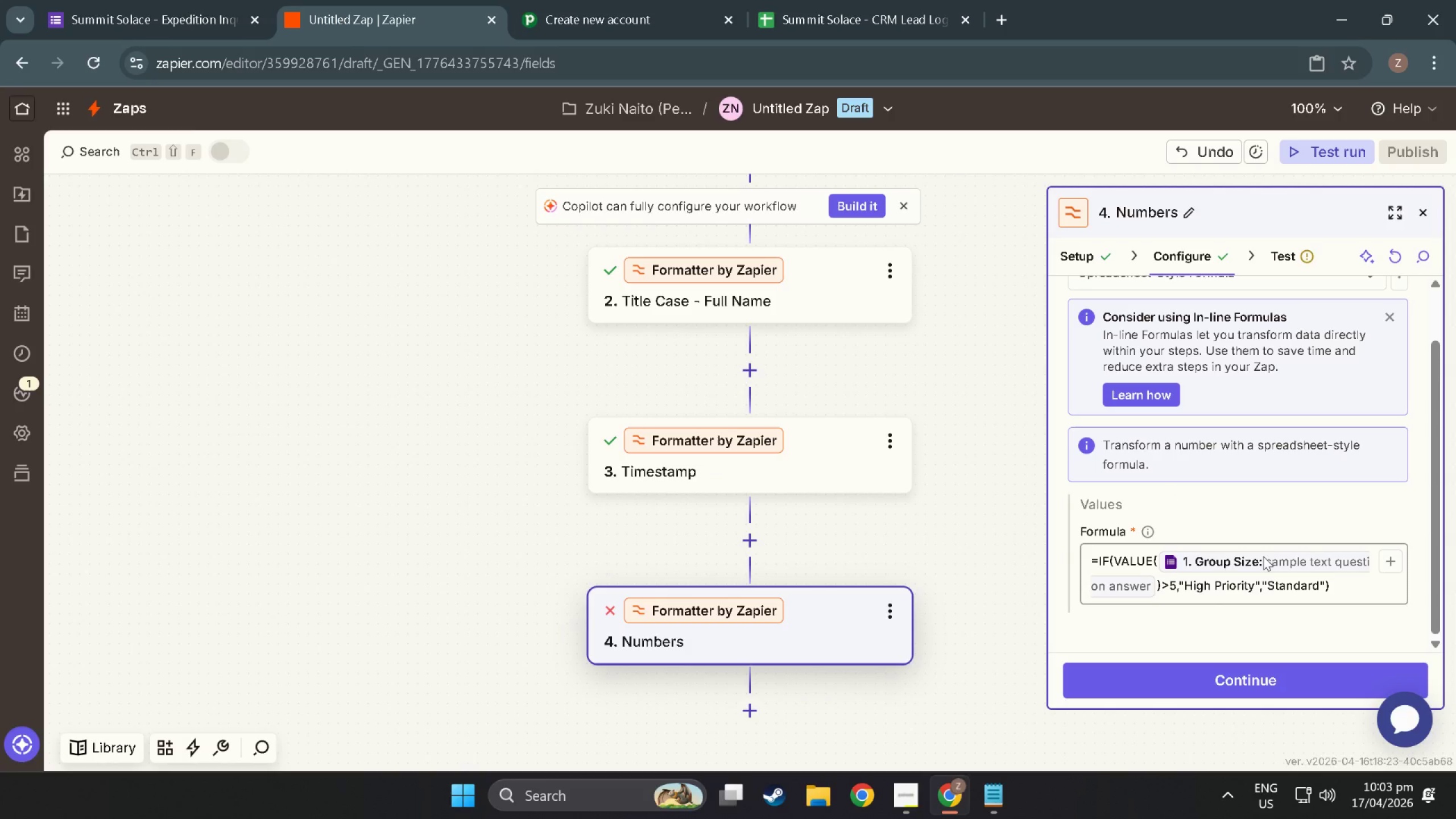 
left_click([1233, 562])
 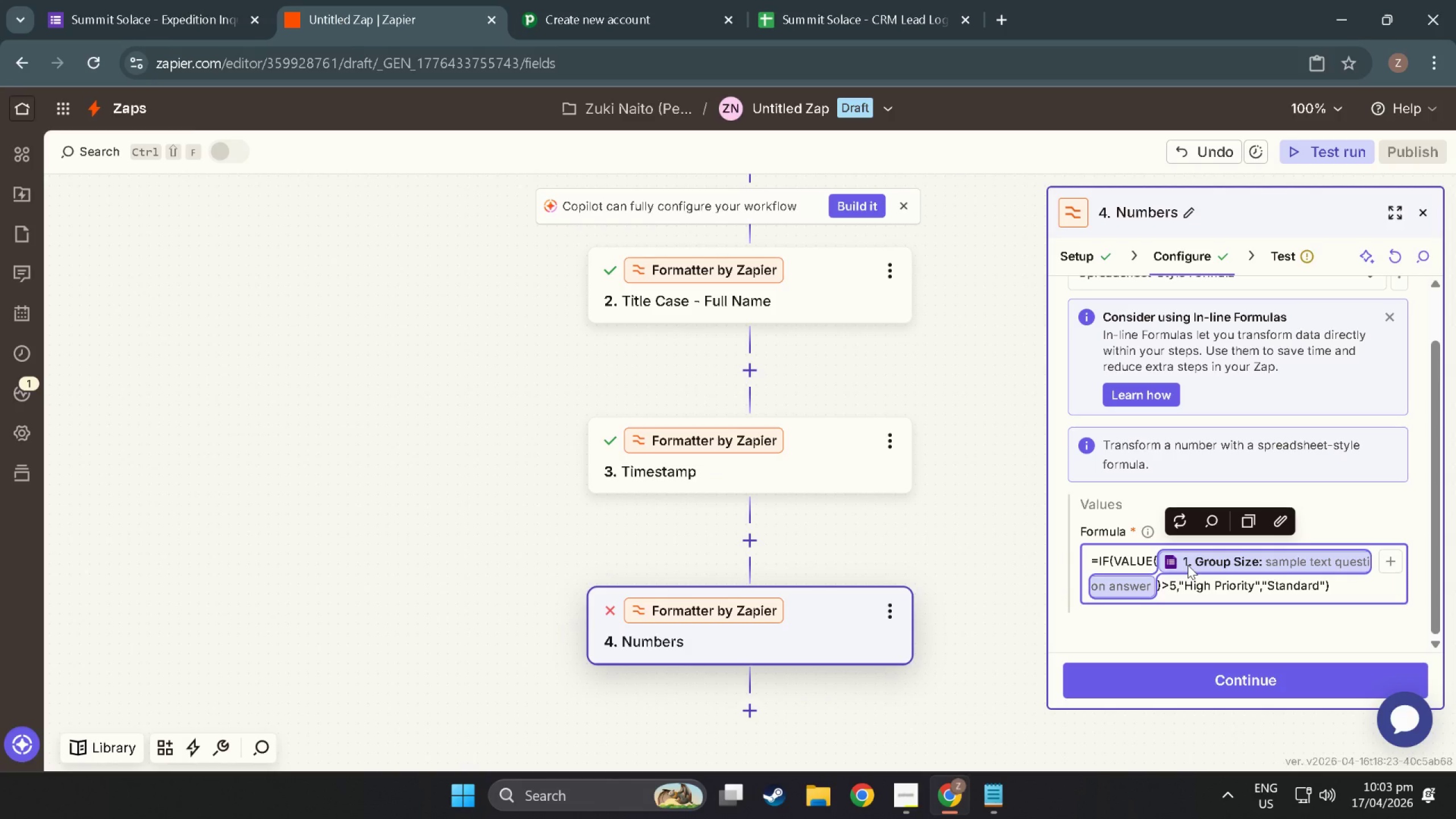 
left_click([807, 288])
 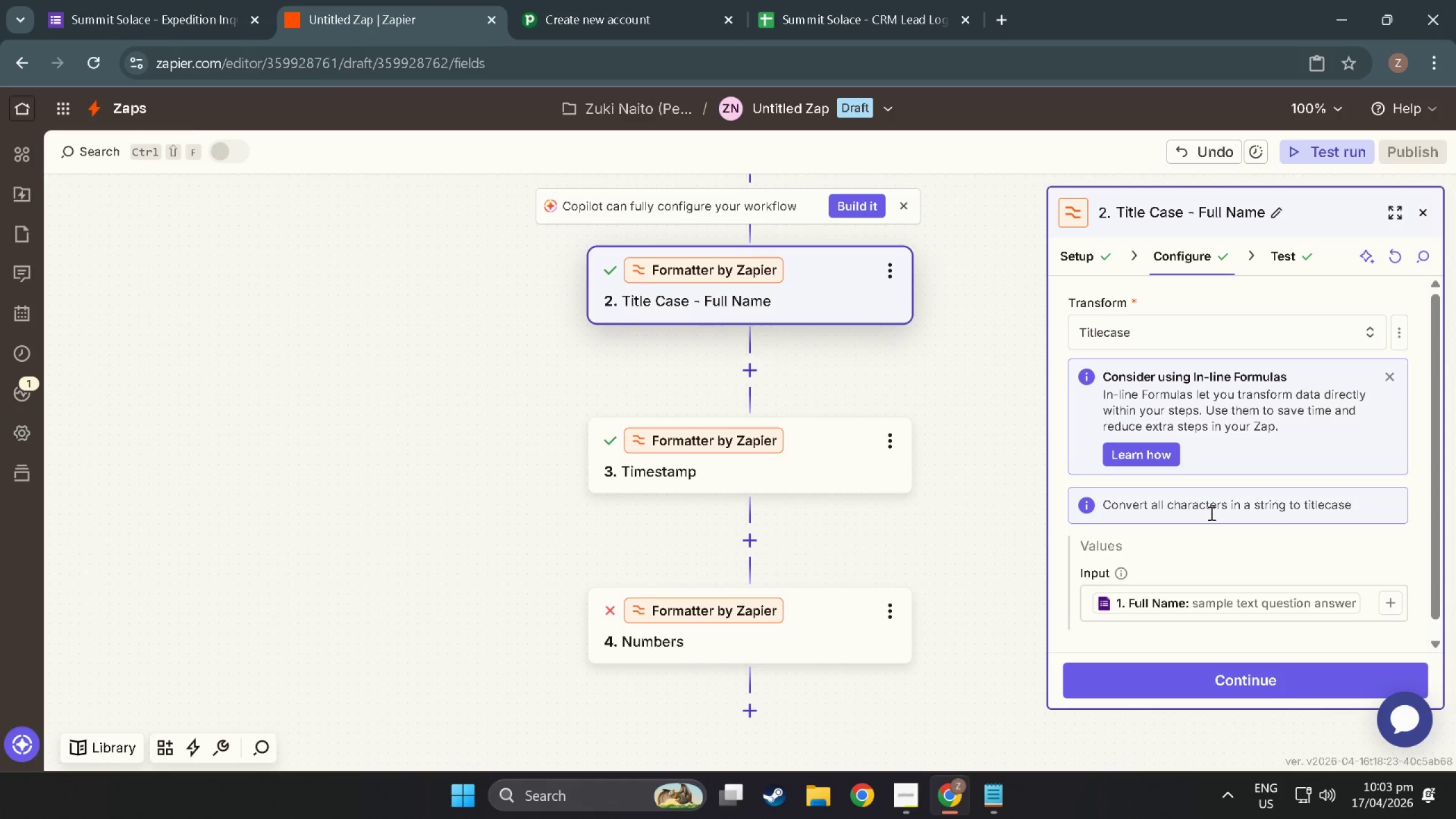 
scroll: coordinate [1209, 574], scroll_direction: down, amount: 10.0
 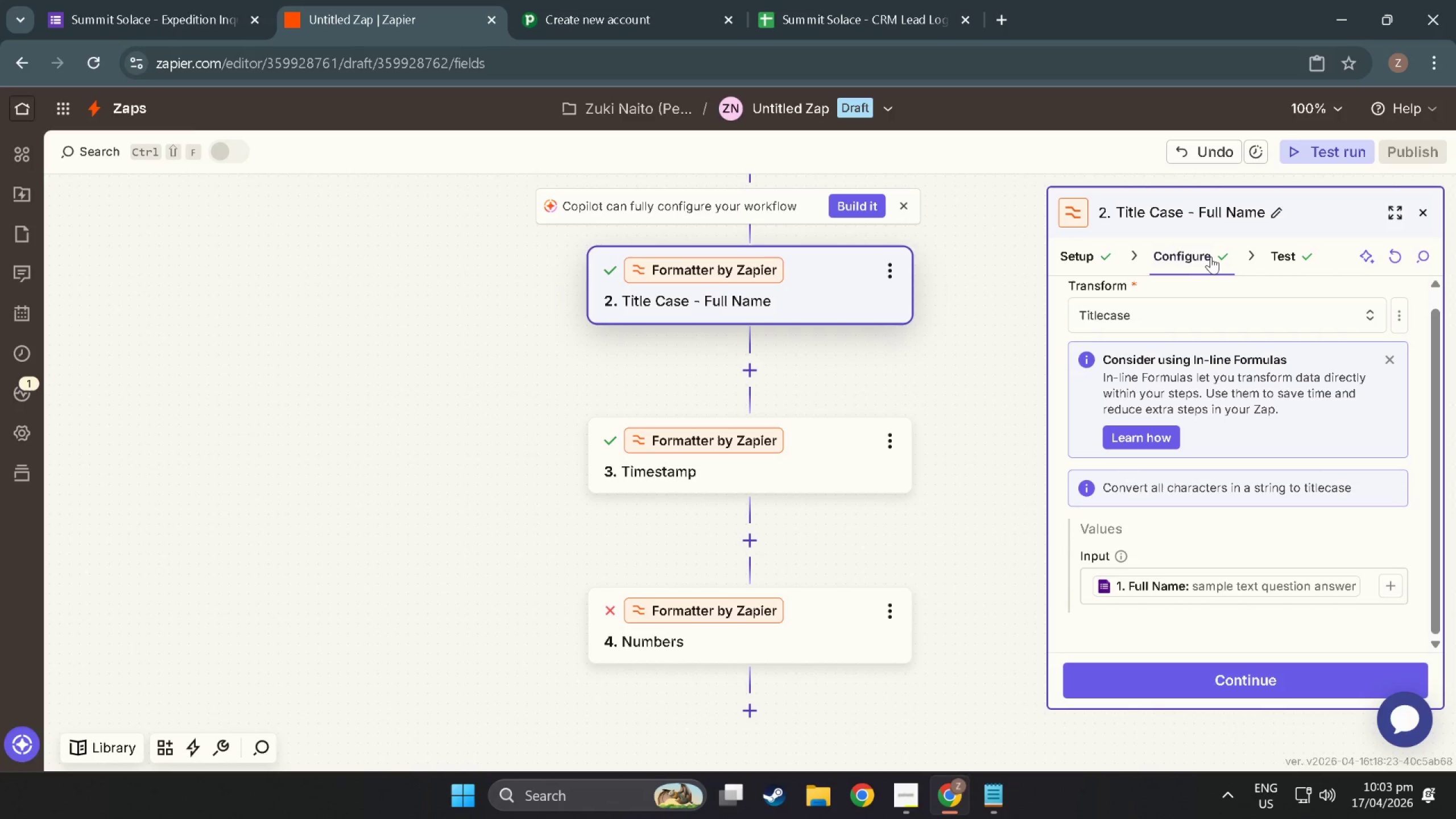 
left_click([1211, 256])
 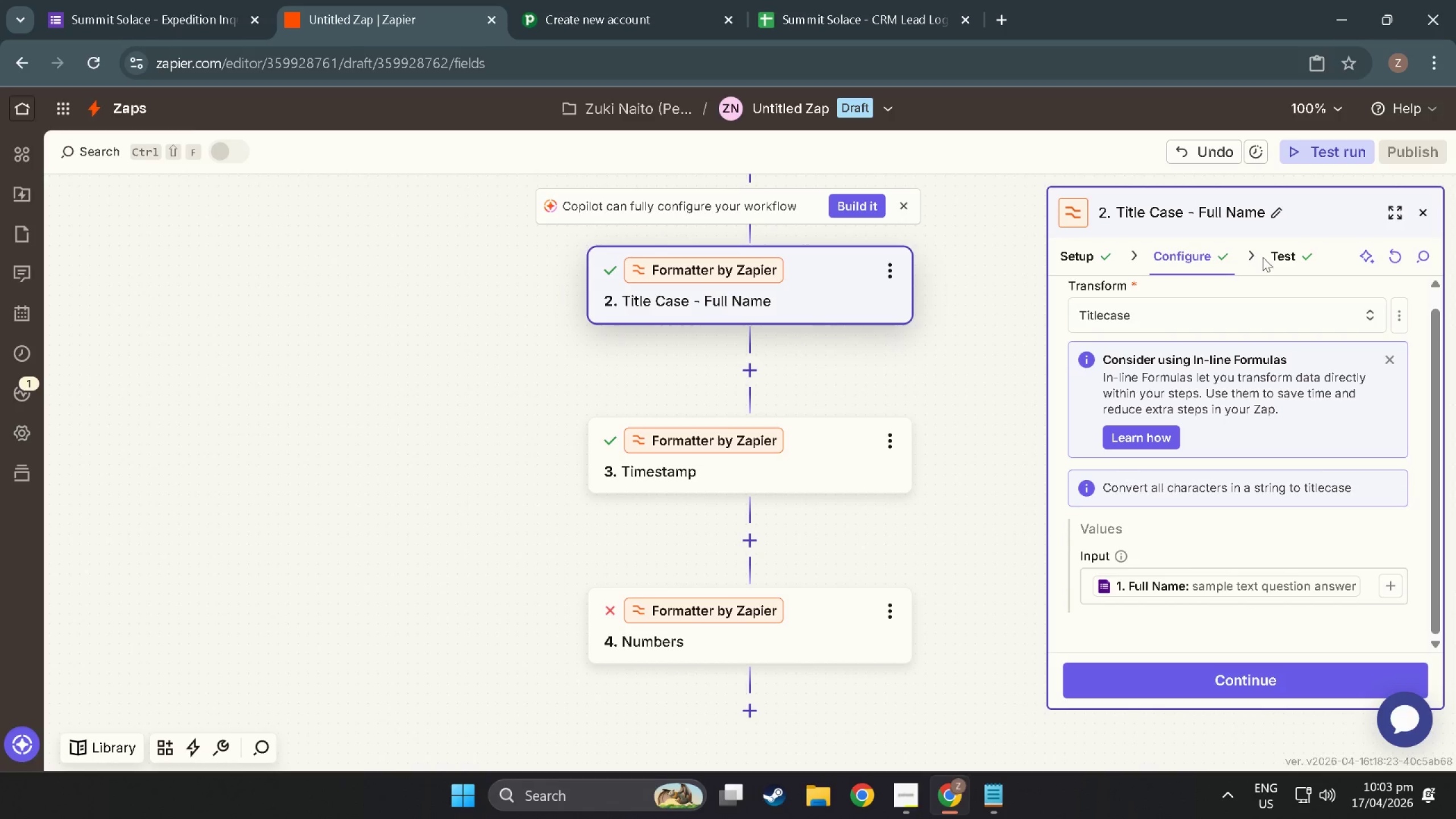 
scroll: coordinate [1232, 390], scroll_direction: down, amount: 1.0
 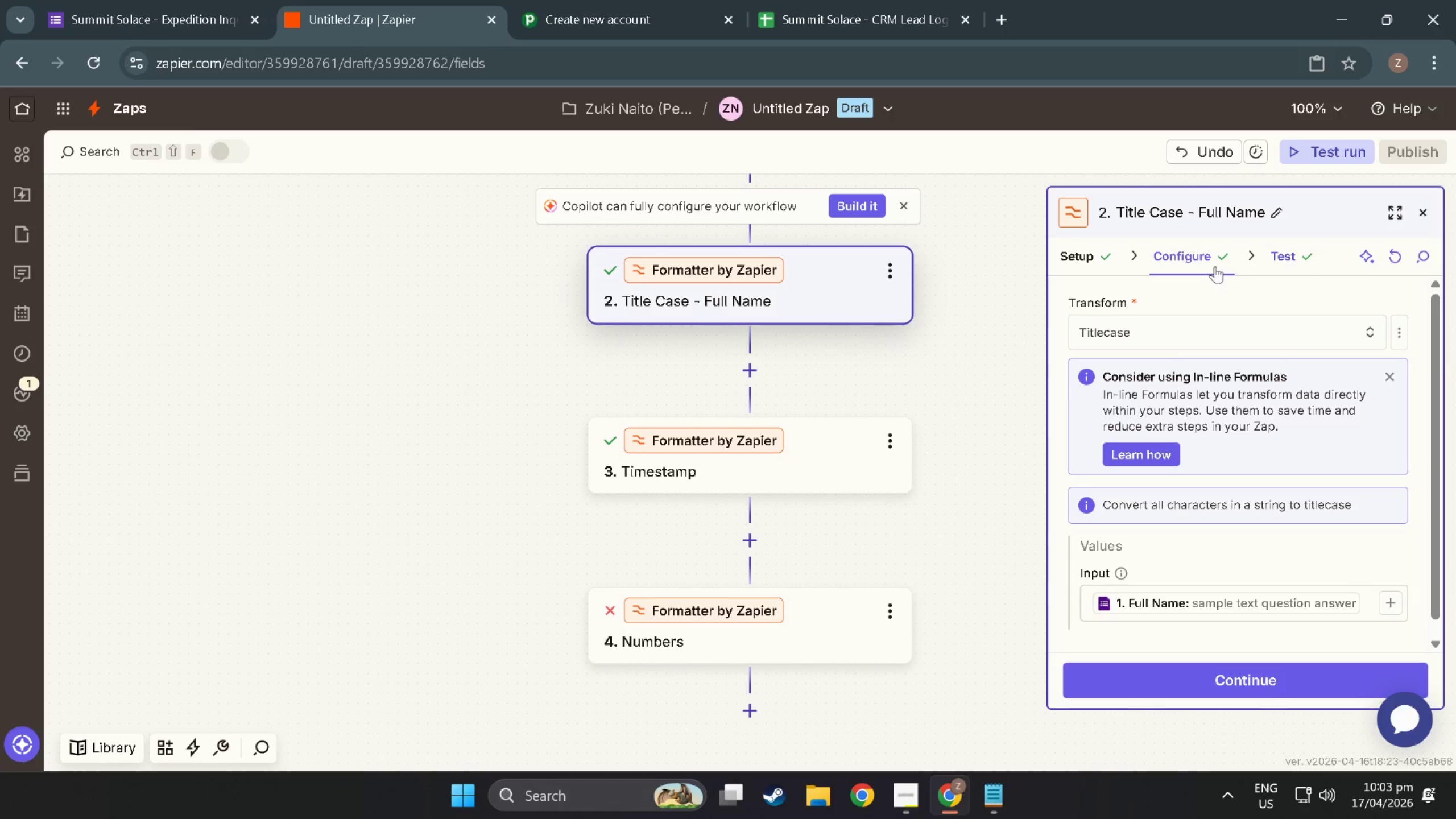 
scroll: coordinate [707, 374], scroll_direction: up, amount: 8.0
 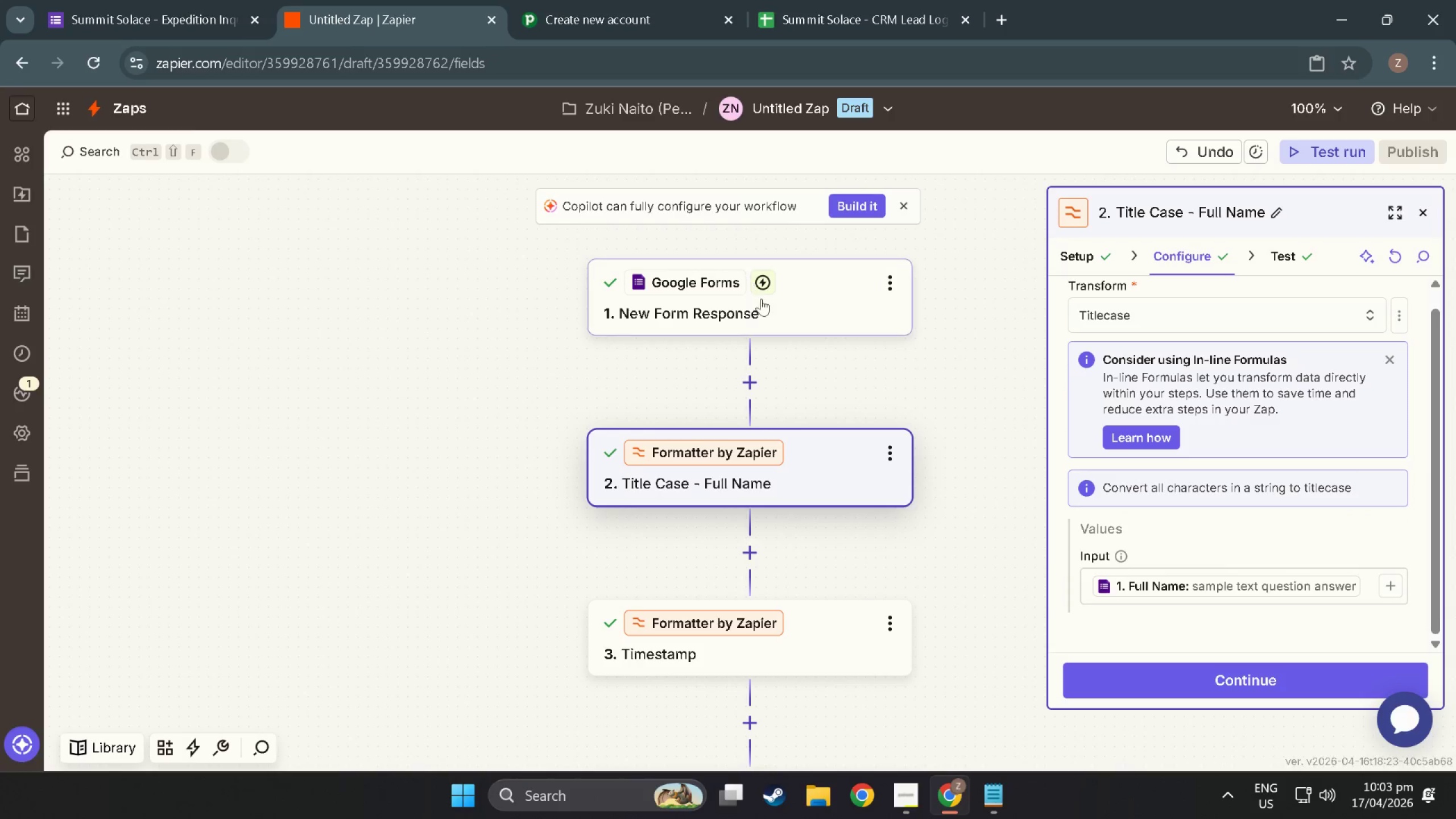 
left_click([716, 312])
 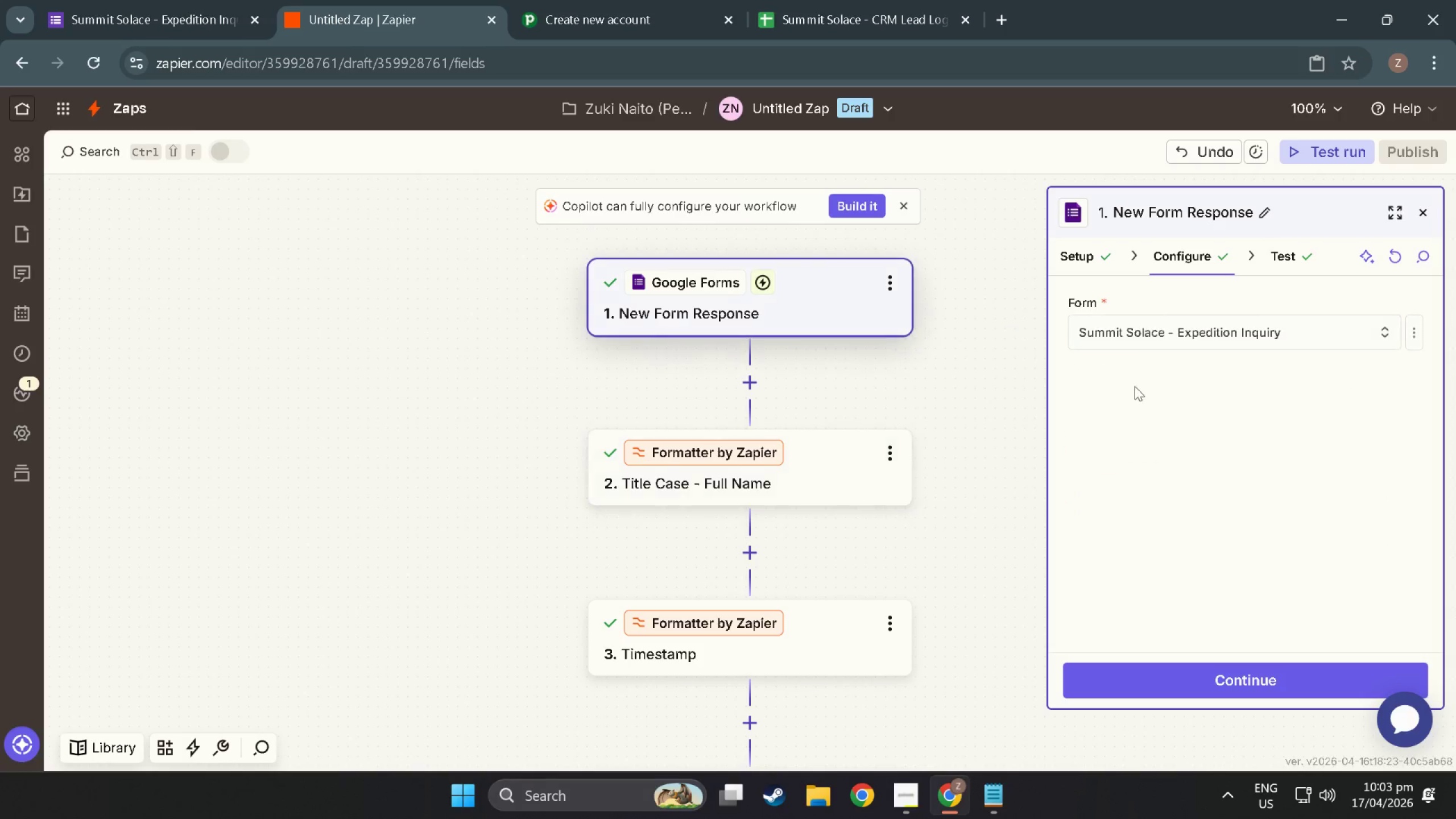 
scroll: coordinate [1185, 454], scroll_direction: down, amount: 3.0
 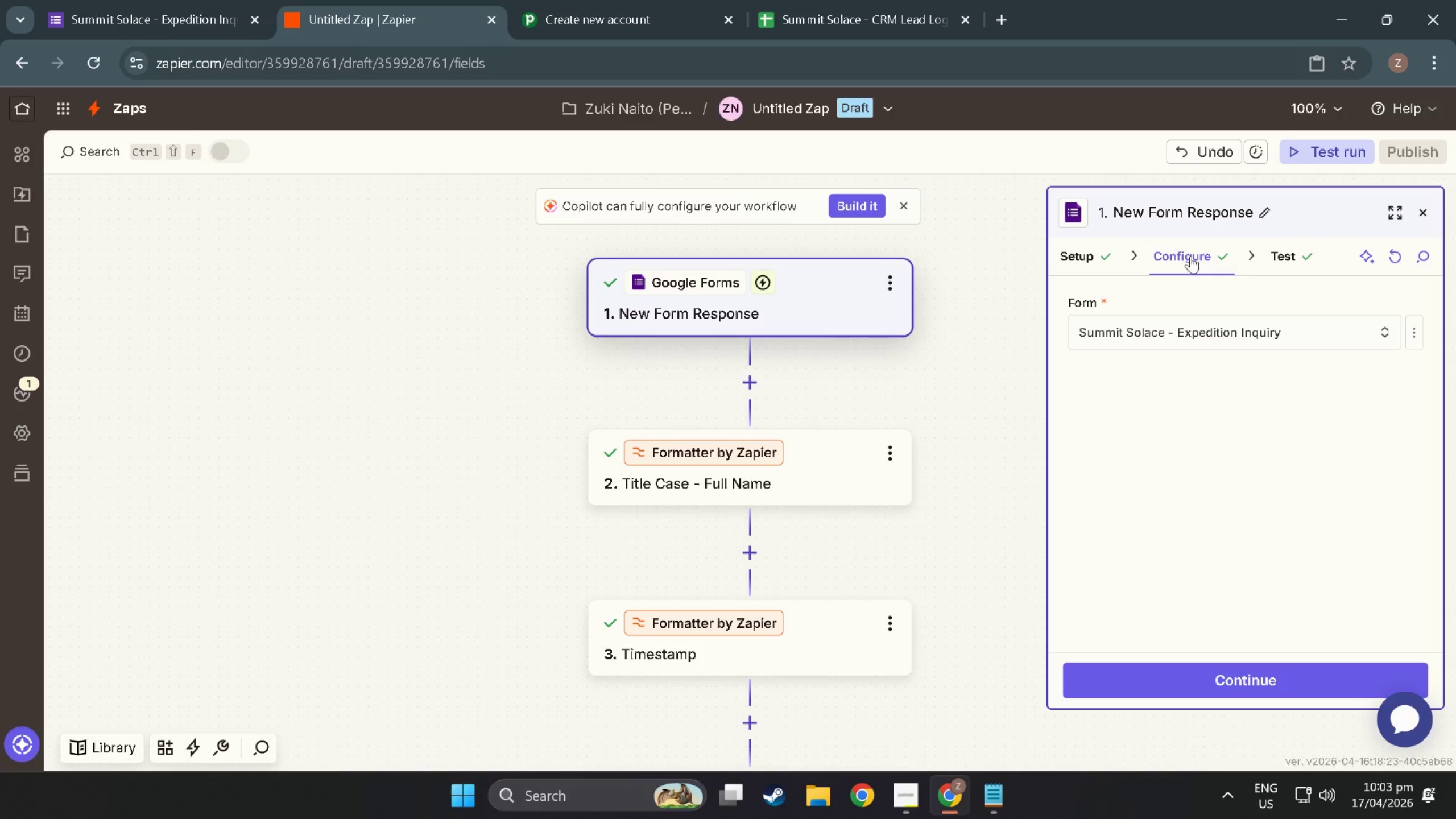 
double_click([1300, 260])
 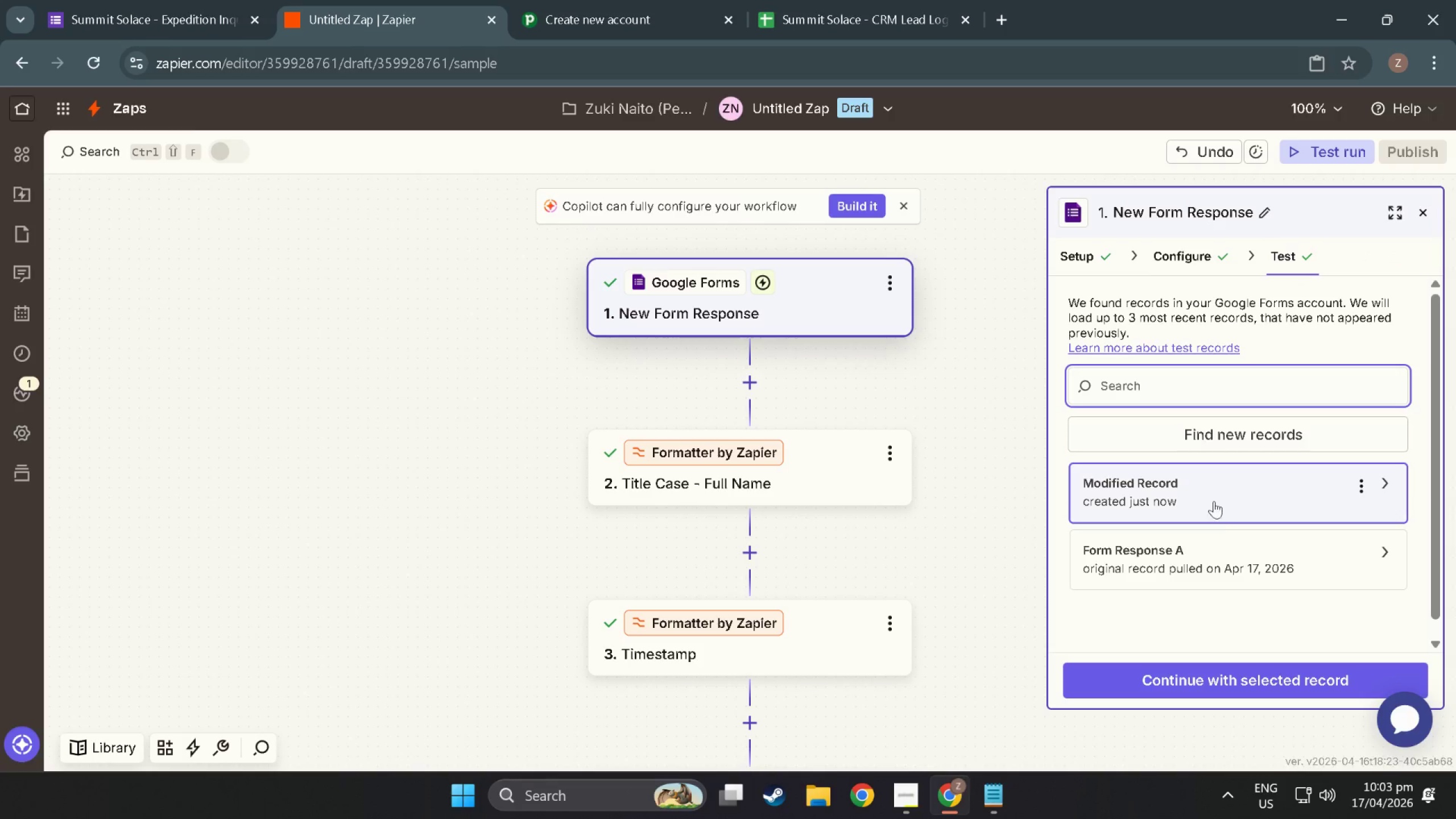 
left_click([1210, 480])
 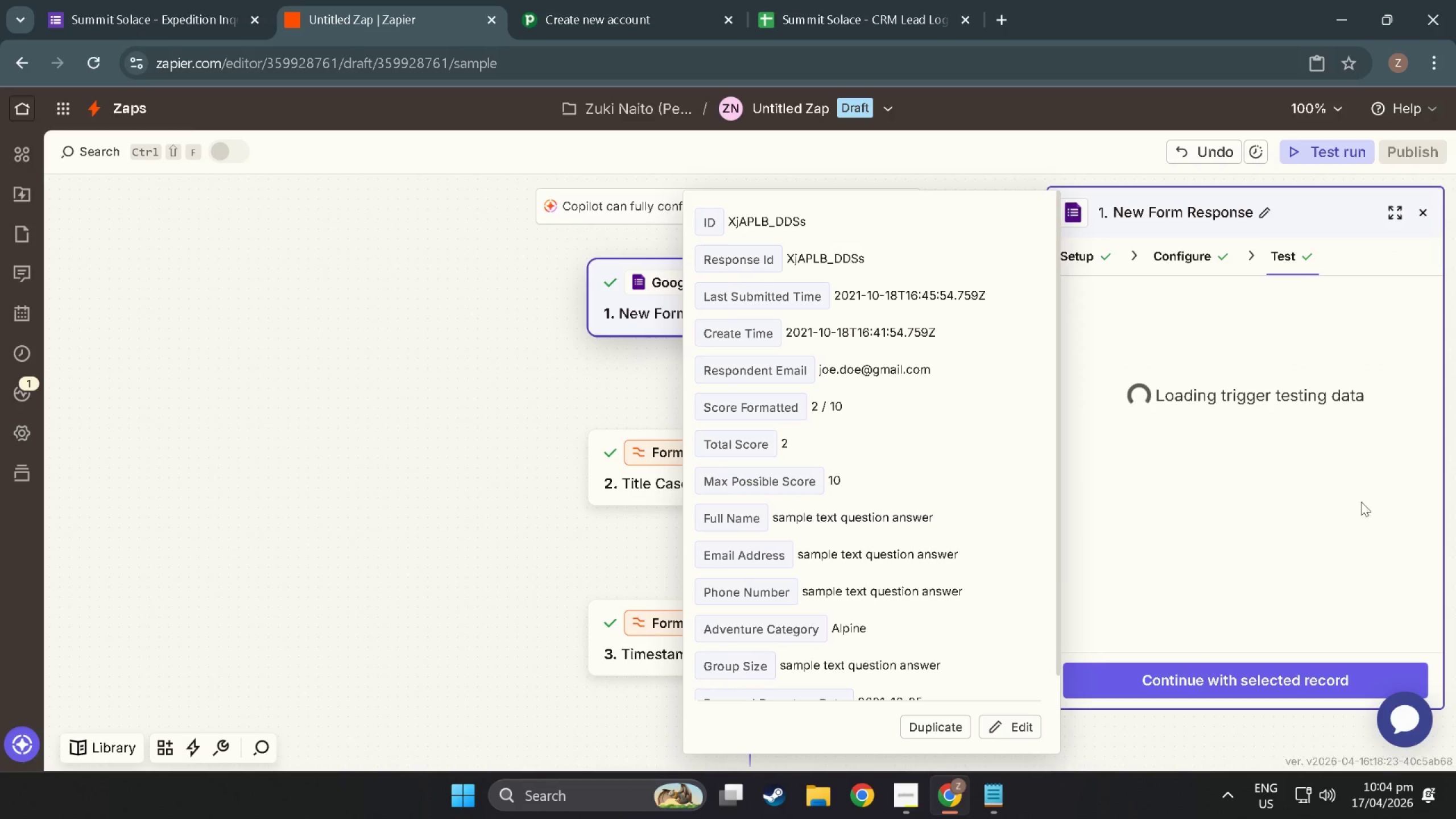 
scroll: coordinate [847, 592], scroll_direction: down, amount: 20.0
 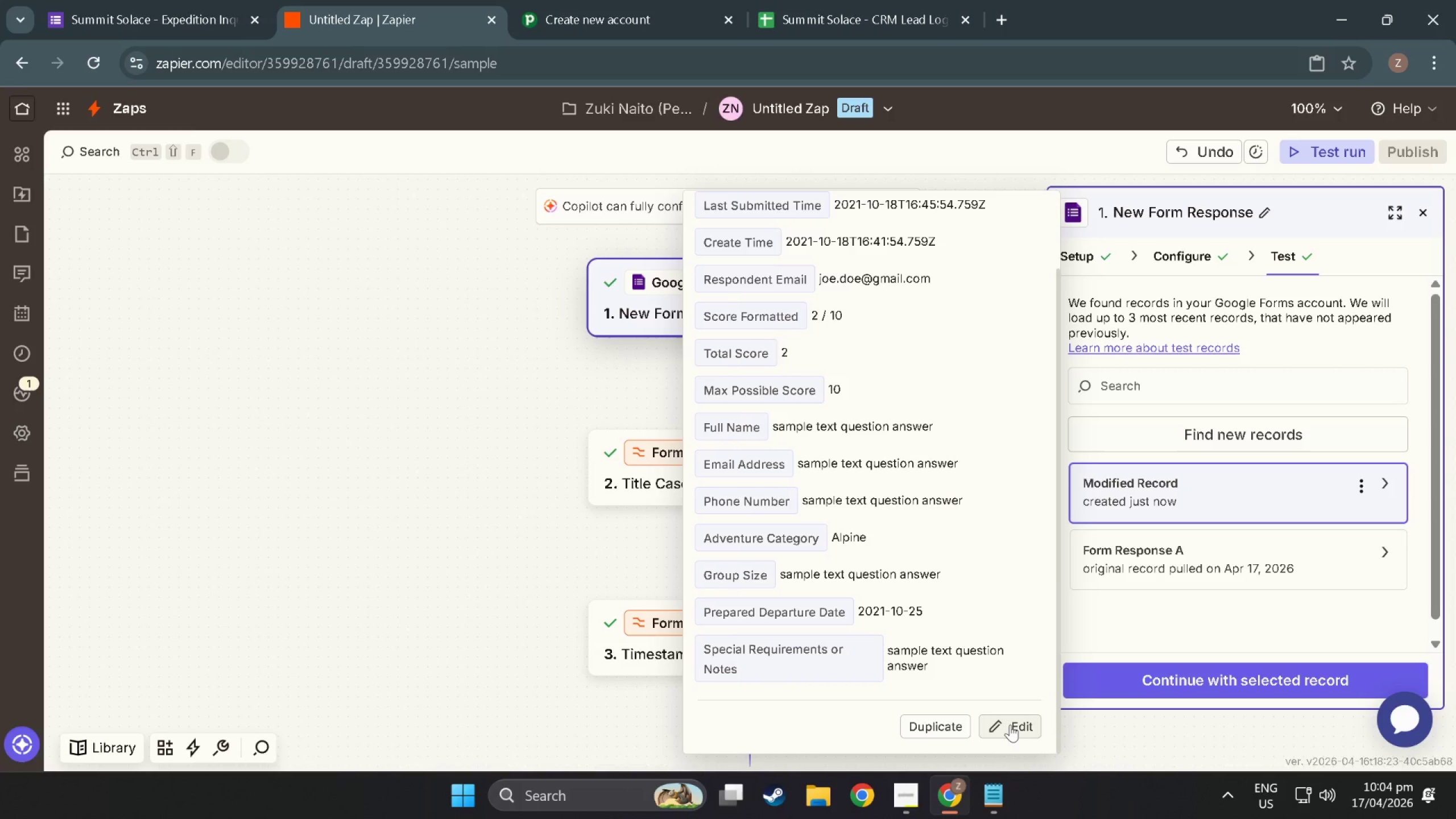 
left_click([1008, 724])
 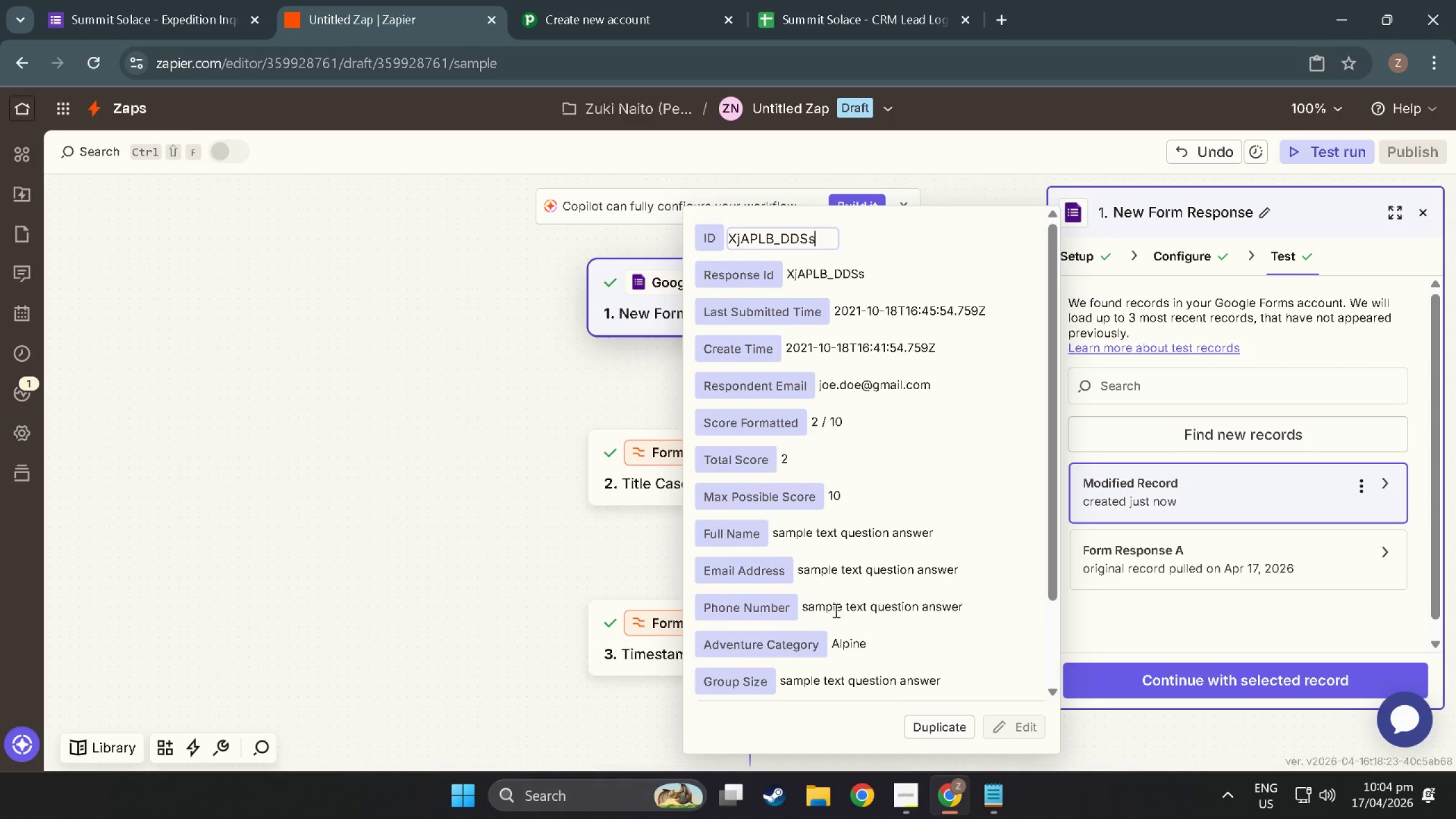 
scroll: coordinate [830, 588], scroll_direction: down, amount: 8.0
 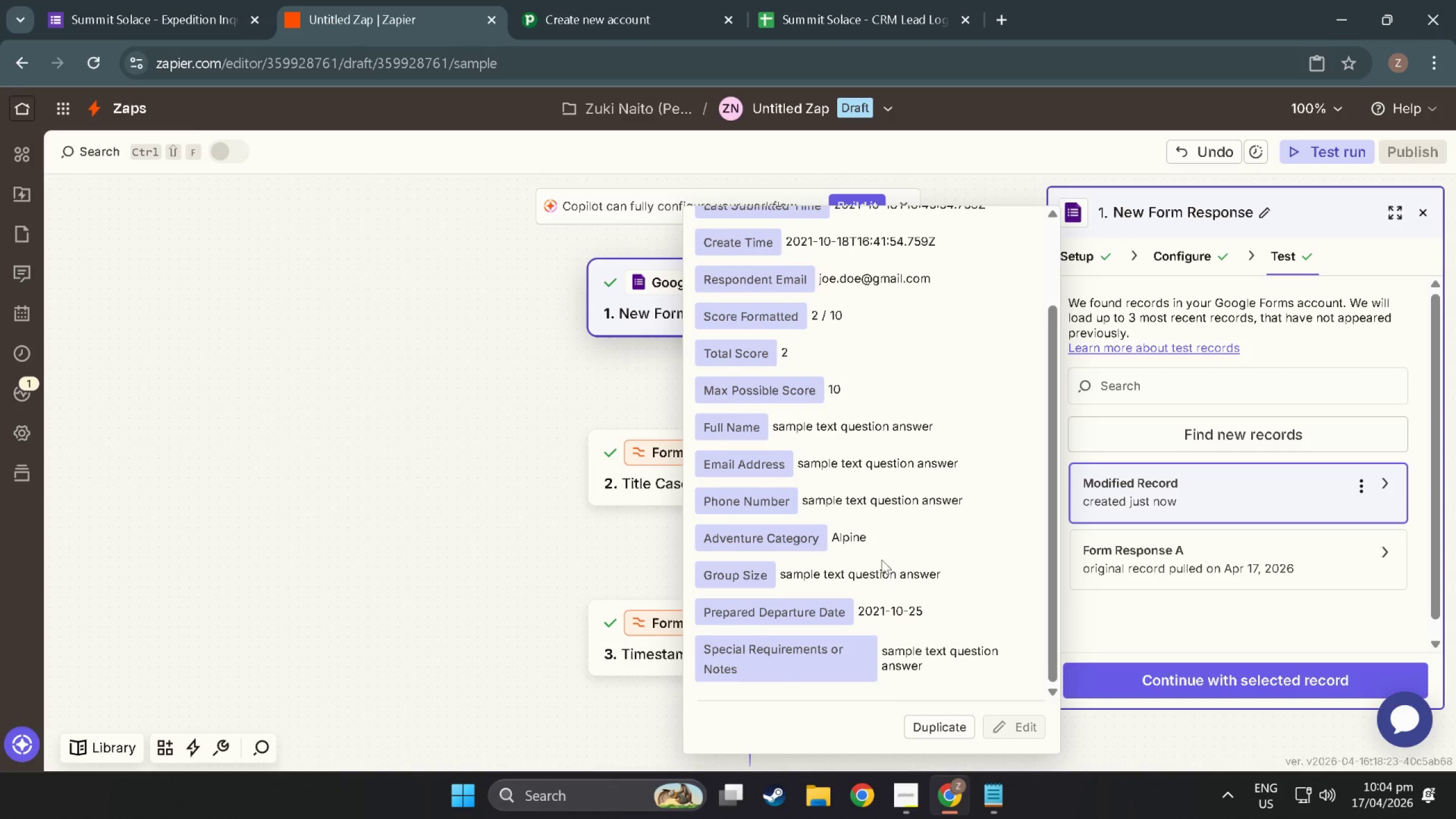 
scroll: coordinate [865, 528], scroll_direction: up, amount: 7.0
 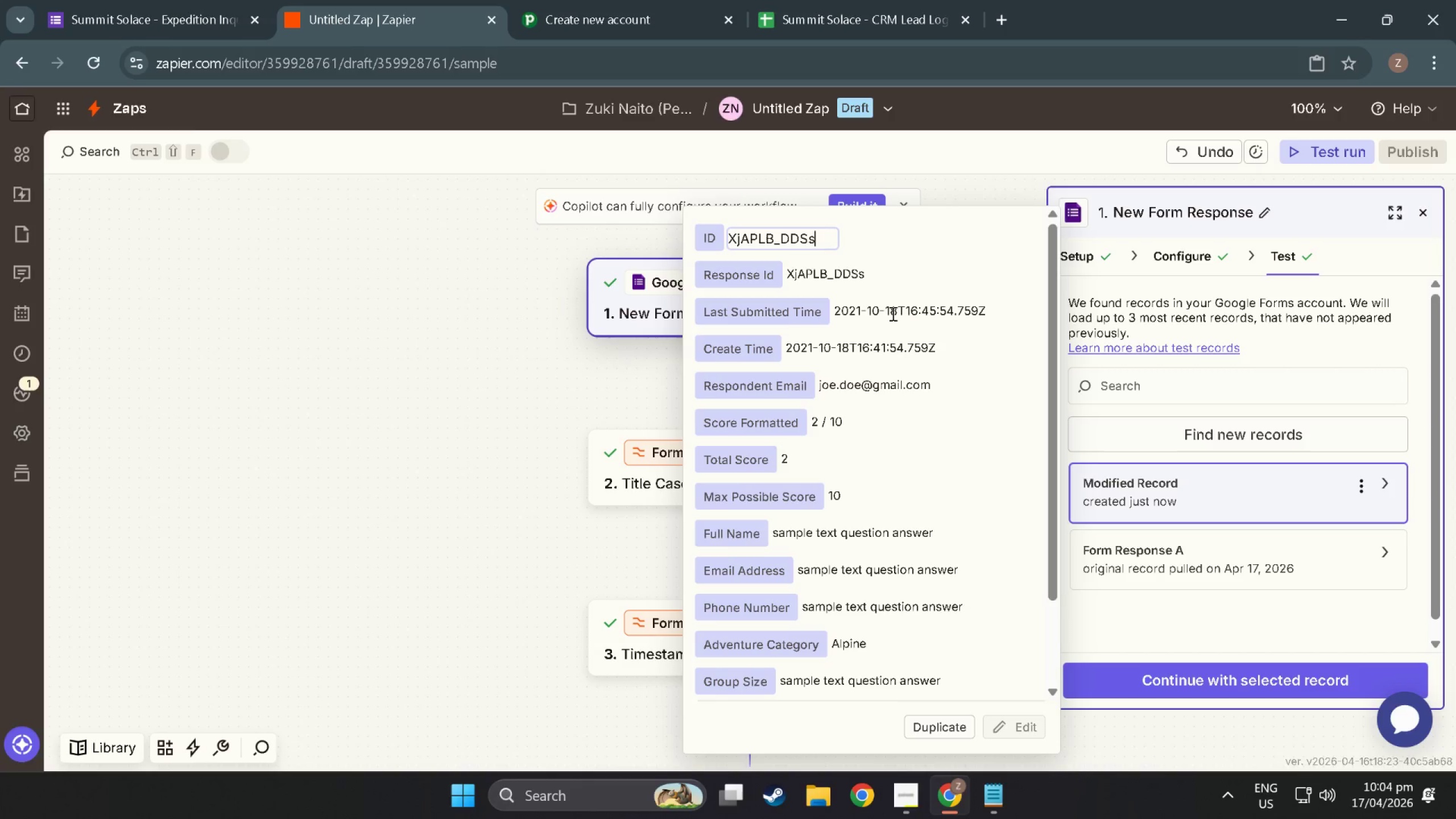 
scroll: coordinate [851, 476], scroll_direction: down, amount: 8.0
 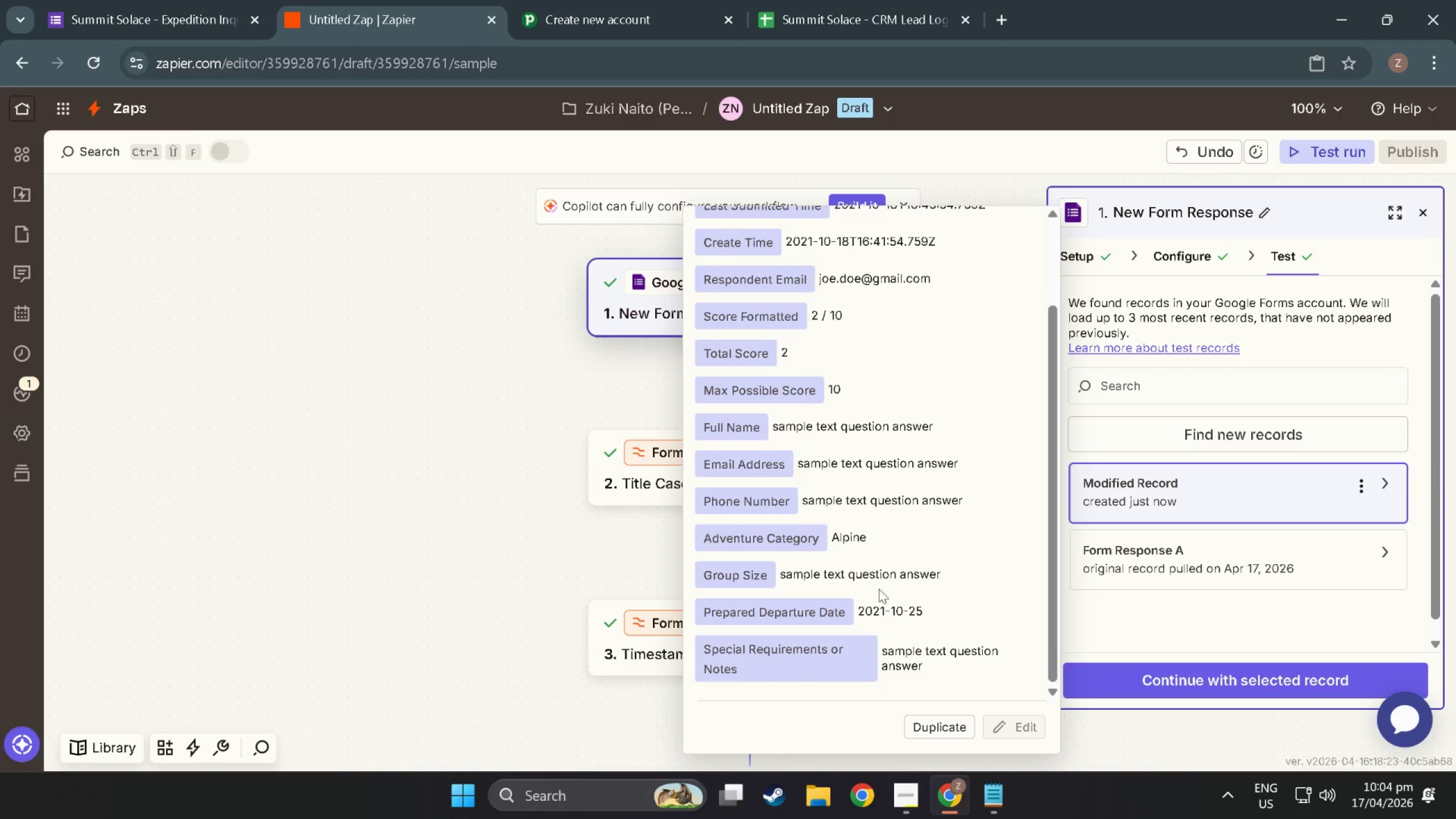 
double_click([876, 576])
 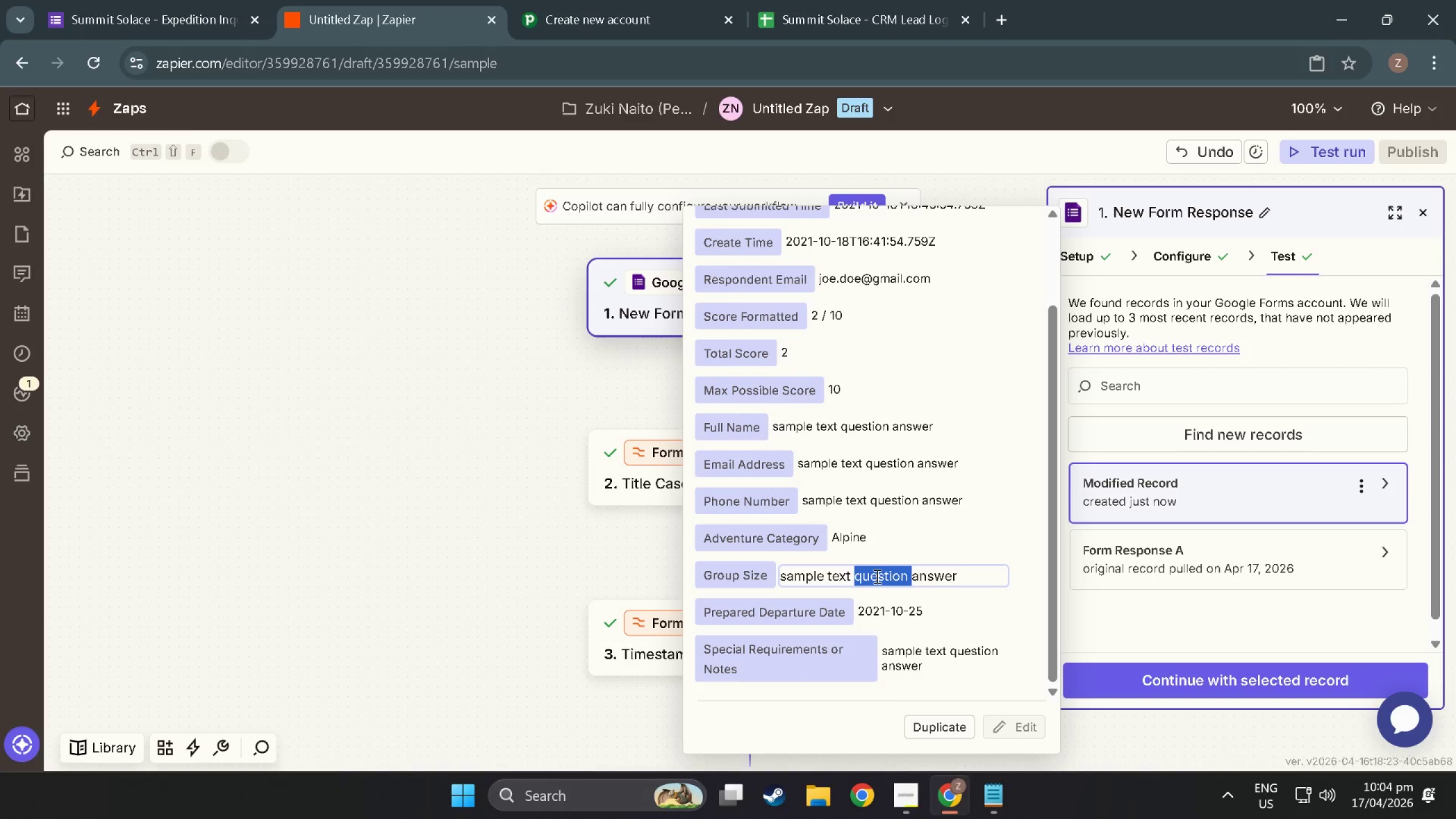 
triple_click([876, 576])
 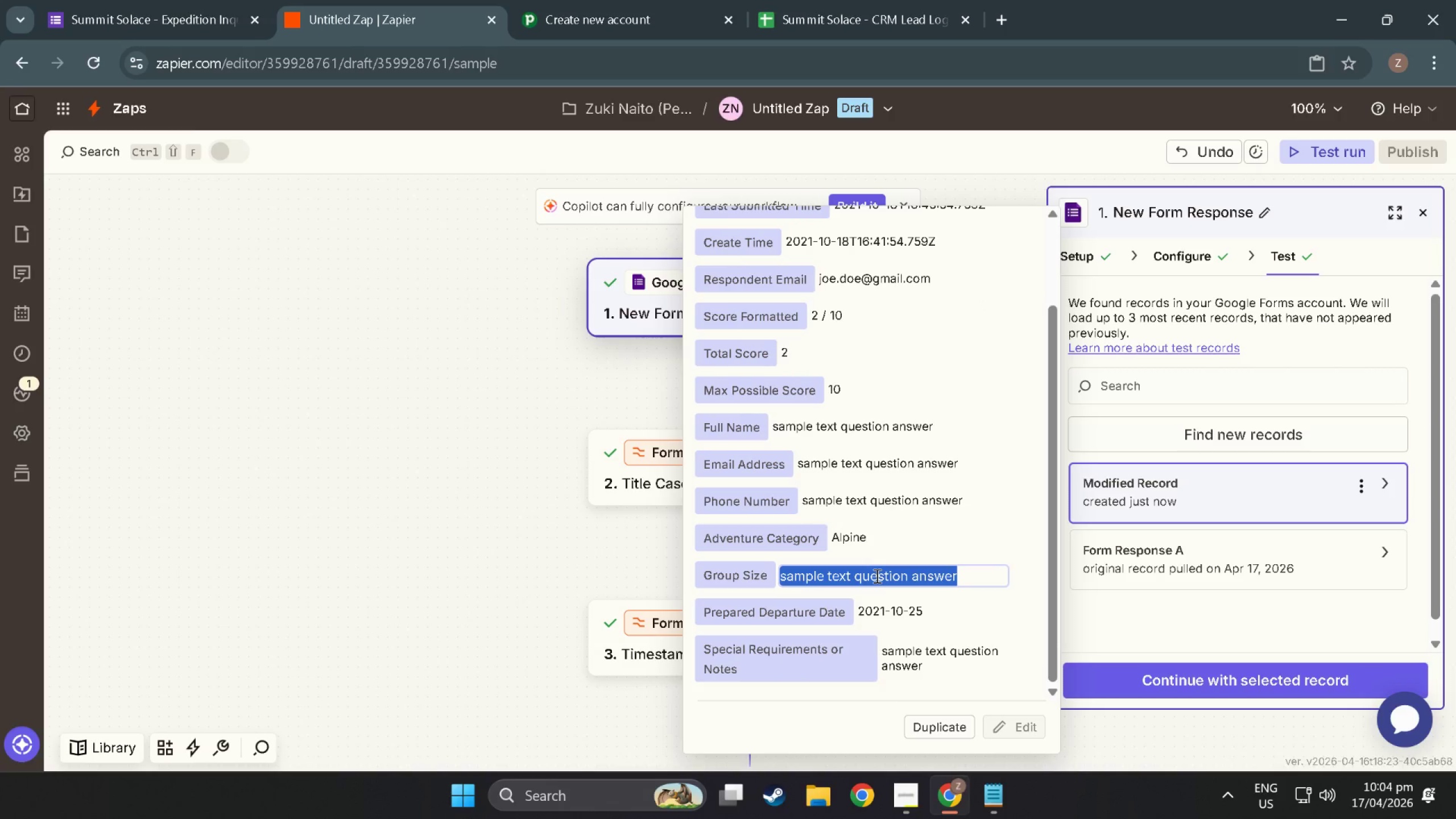 
key(Numpad6)
 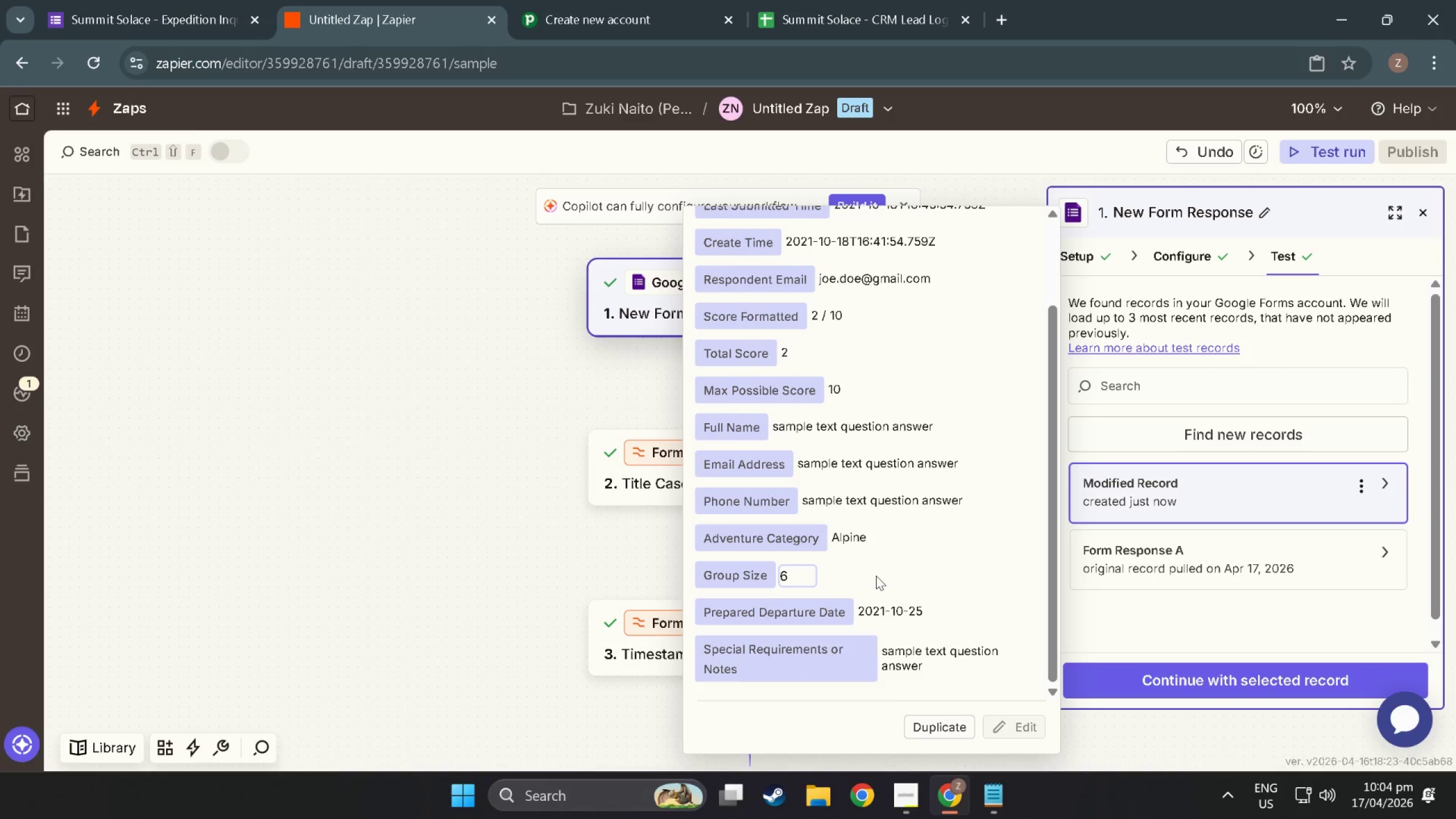 
key(NumpadEnter)
 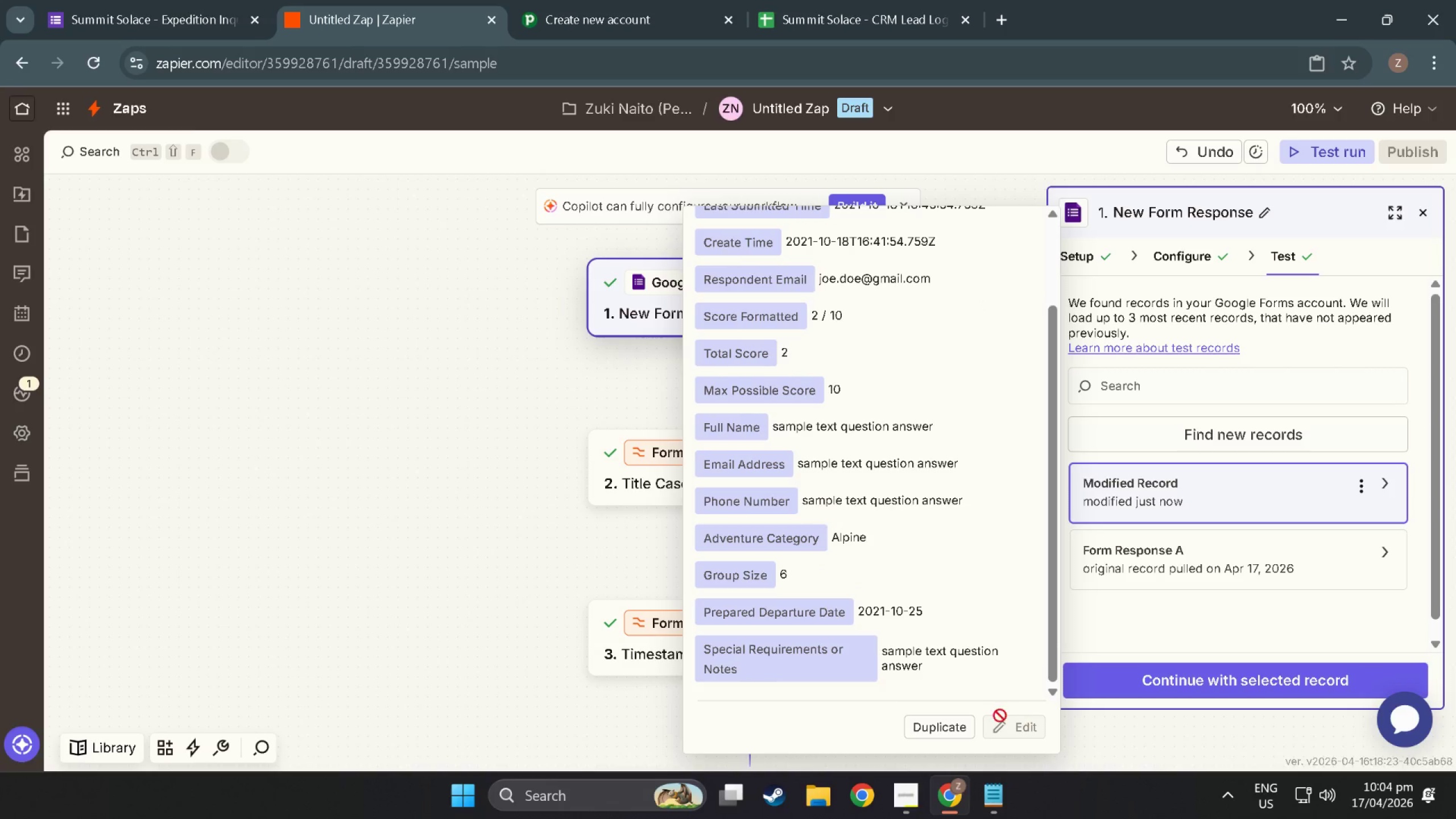 
left_click([858, 713])
 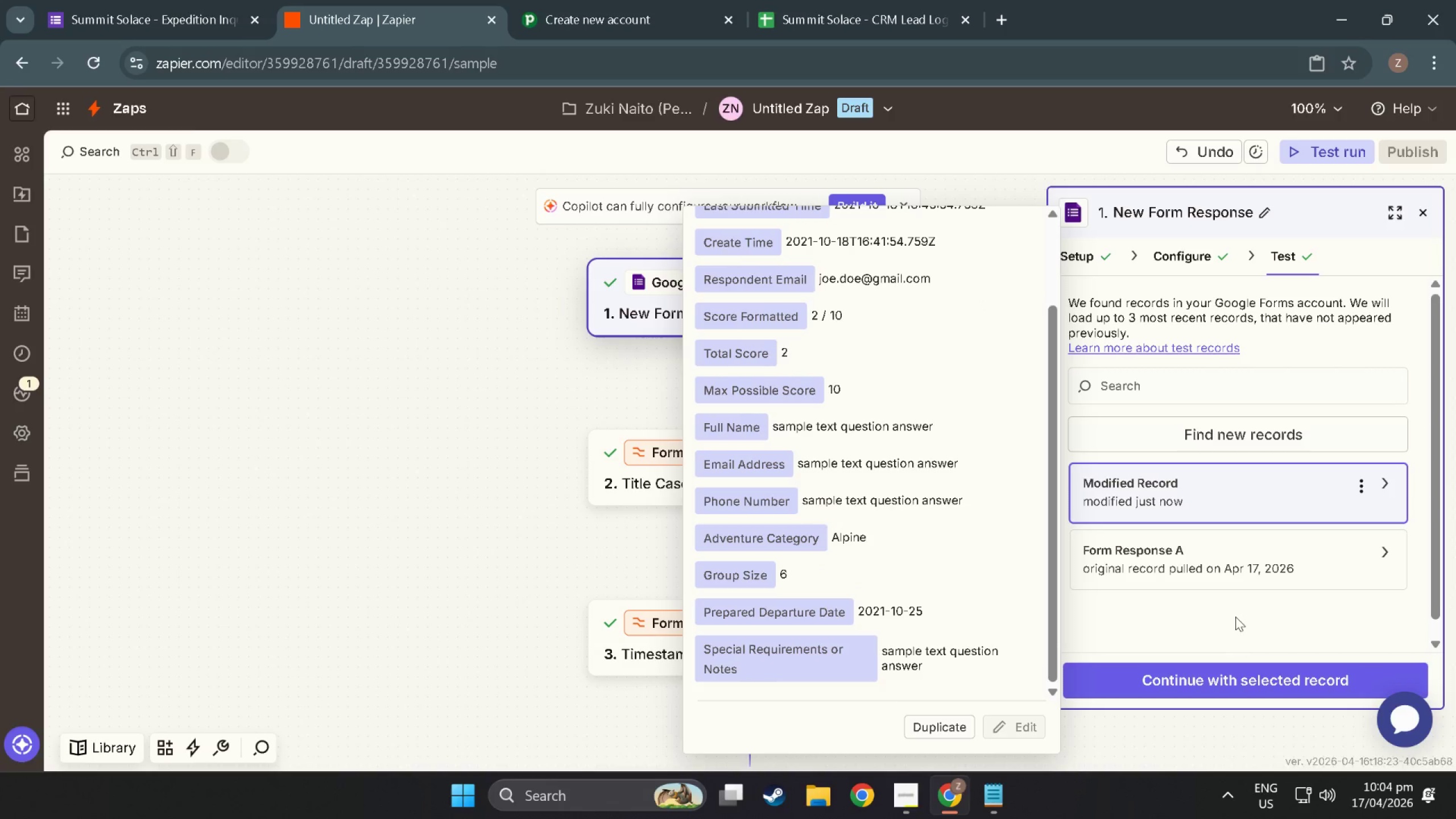 
left_click([1236, 609])
 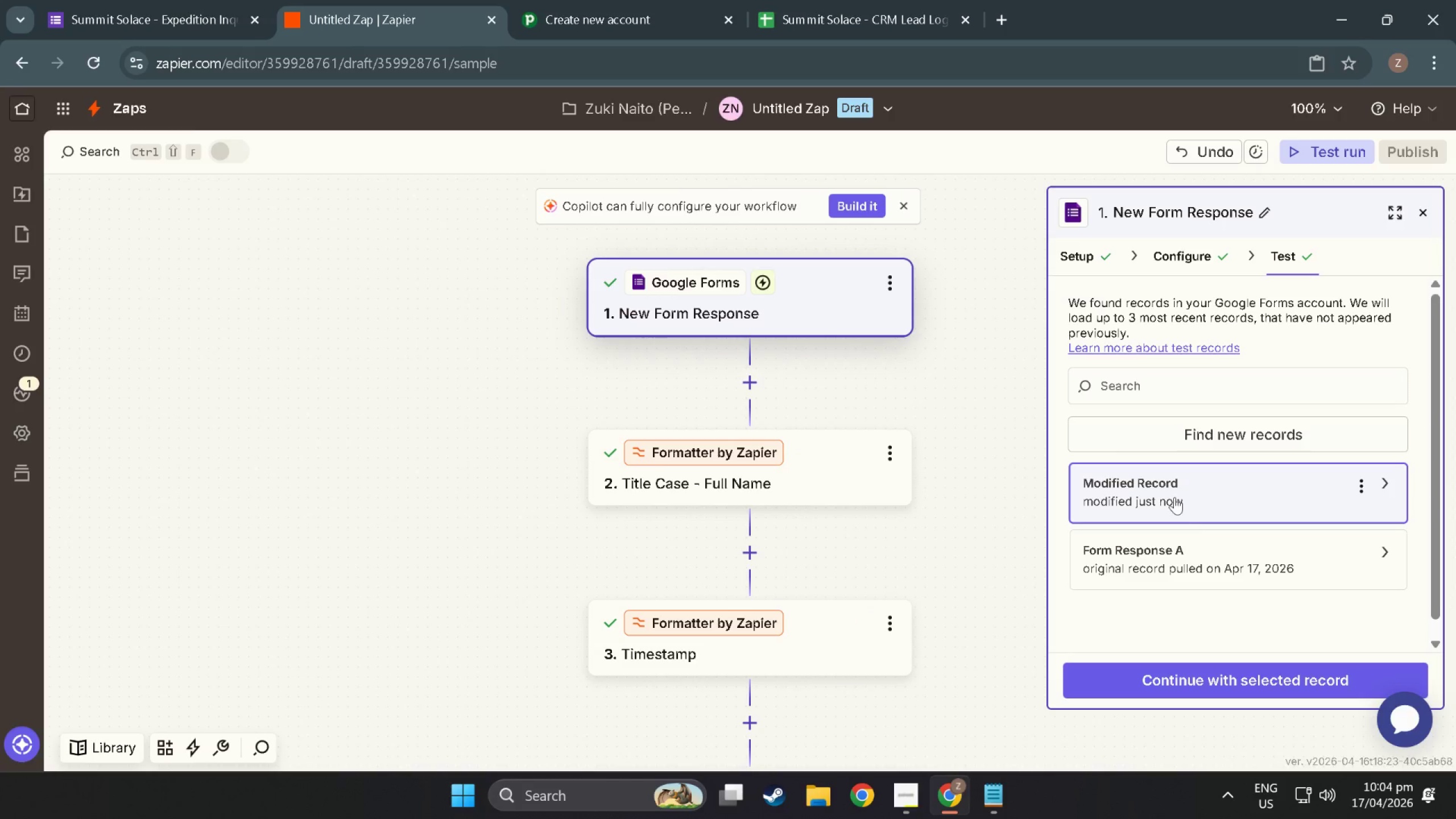 
left_click([1174, 497])
 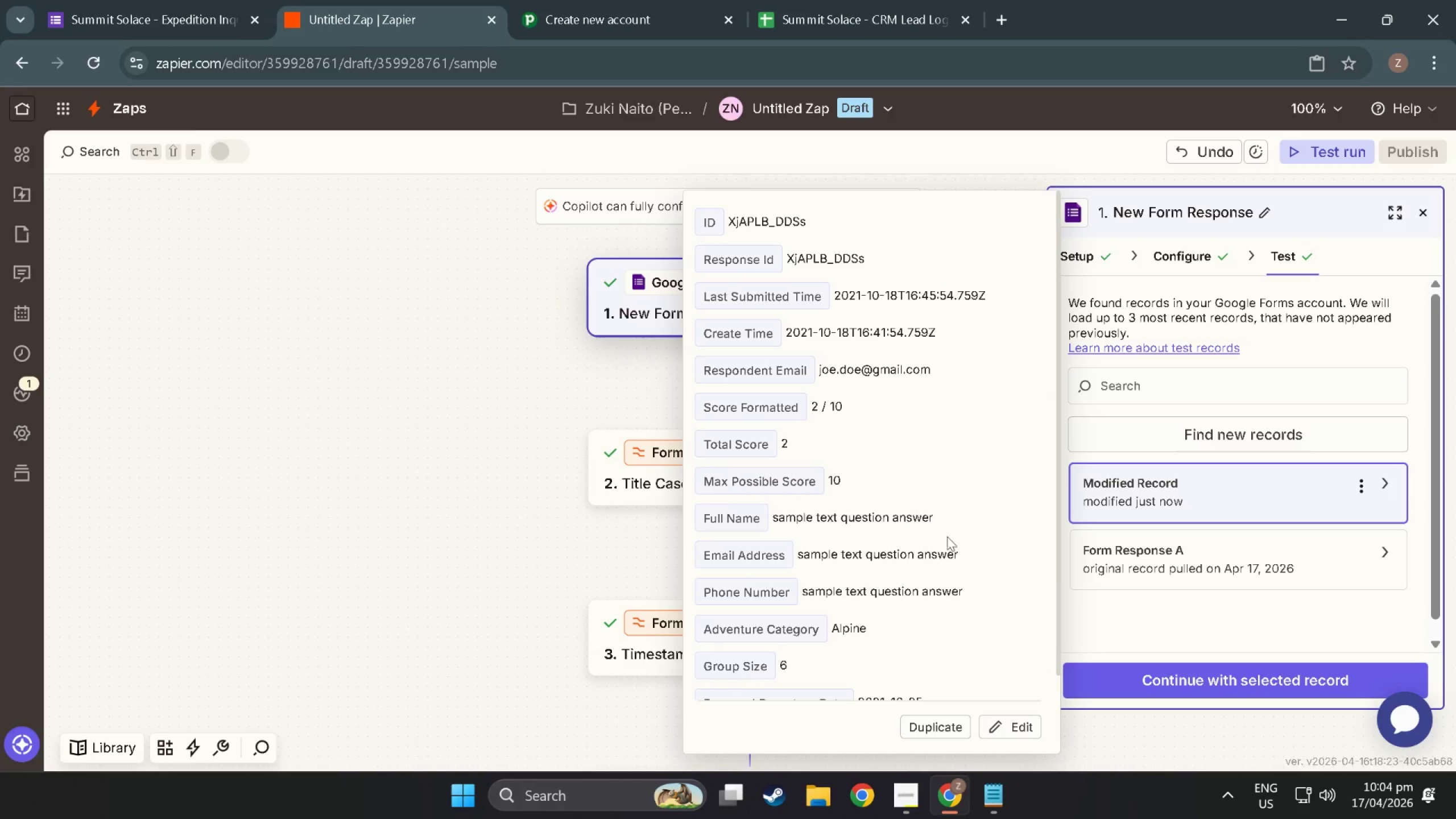 
scroll: coordinate [919, 585], scroll_direction: down, amount: 1.0
 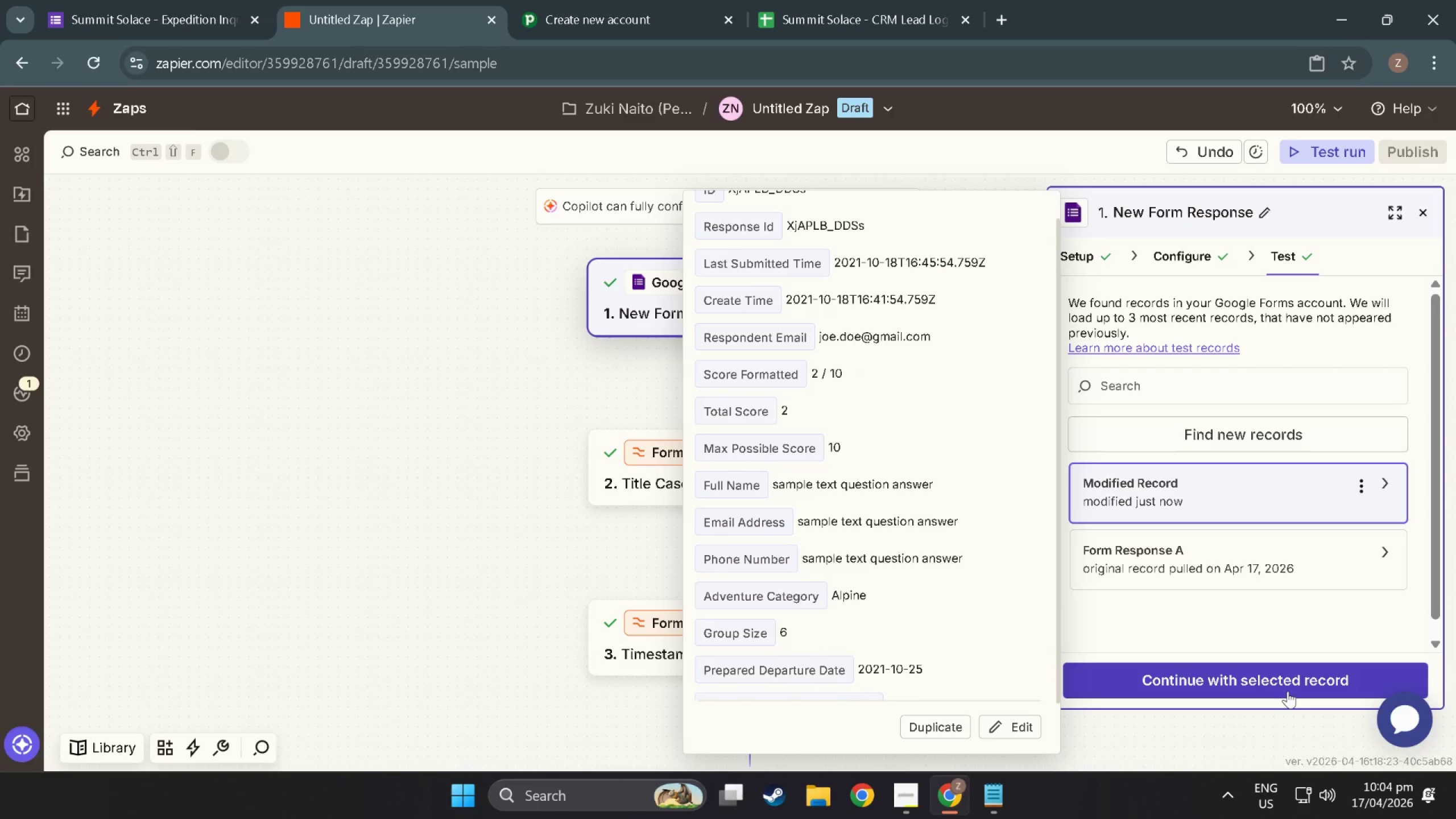 
left_click([1288, 685])
 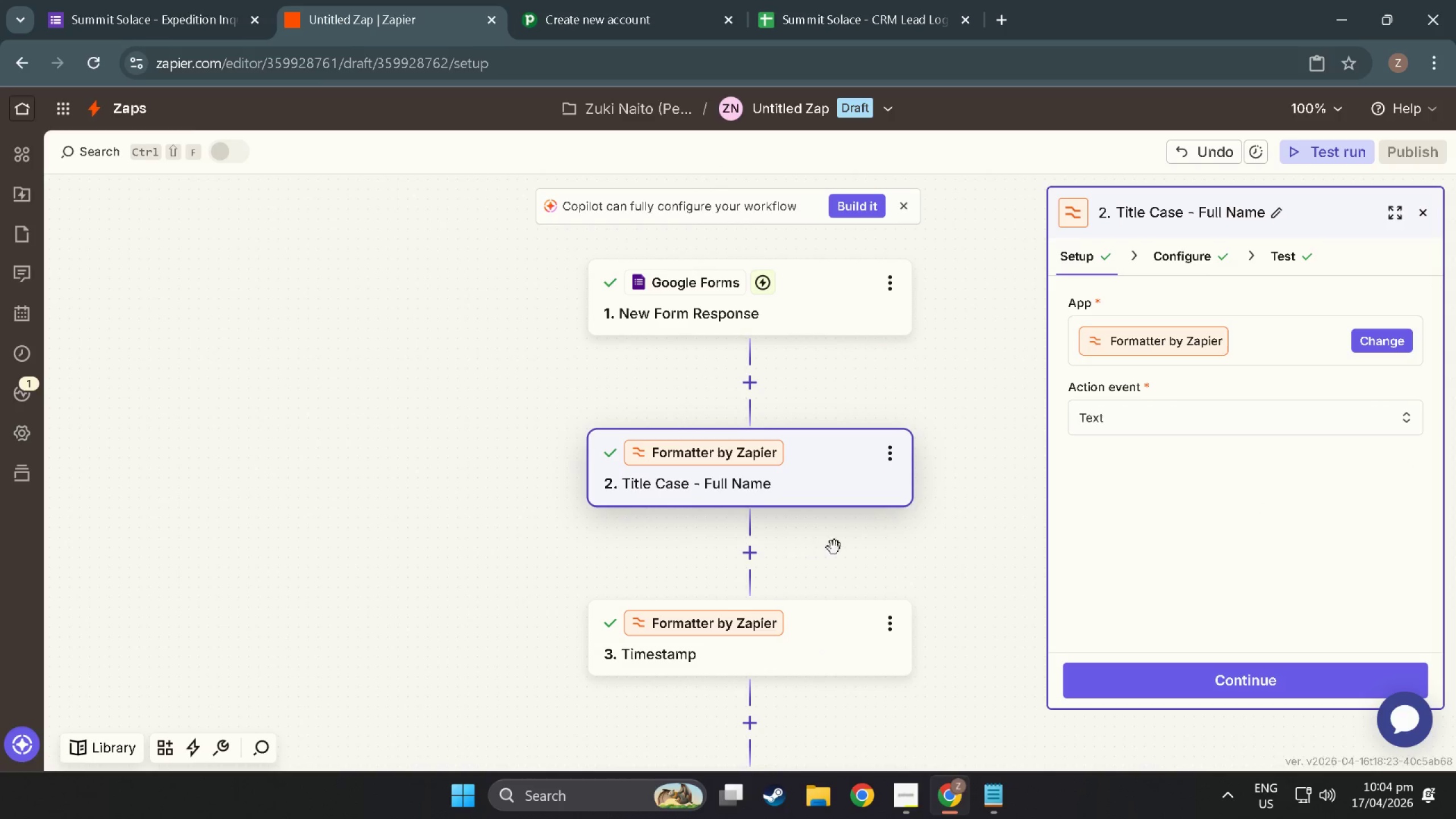 
left_click([746, 334])
 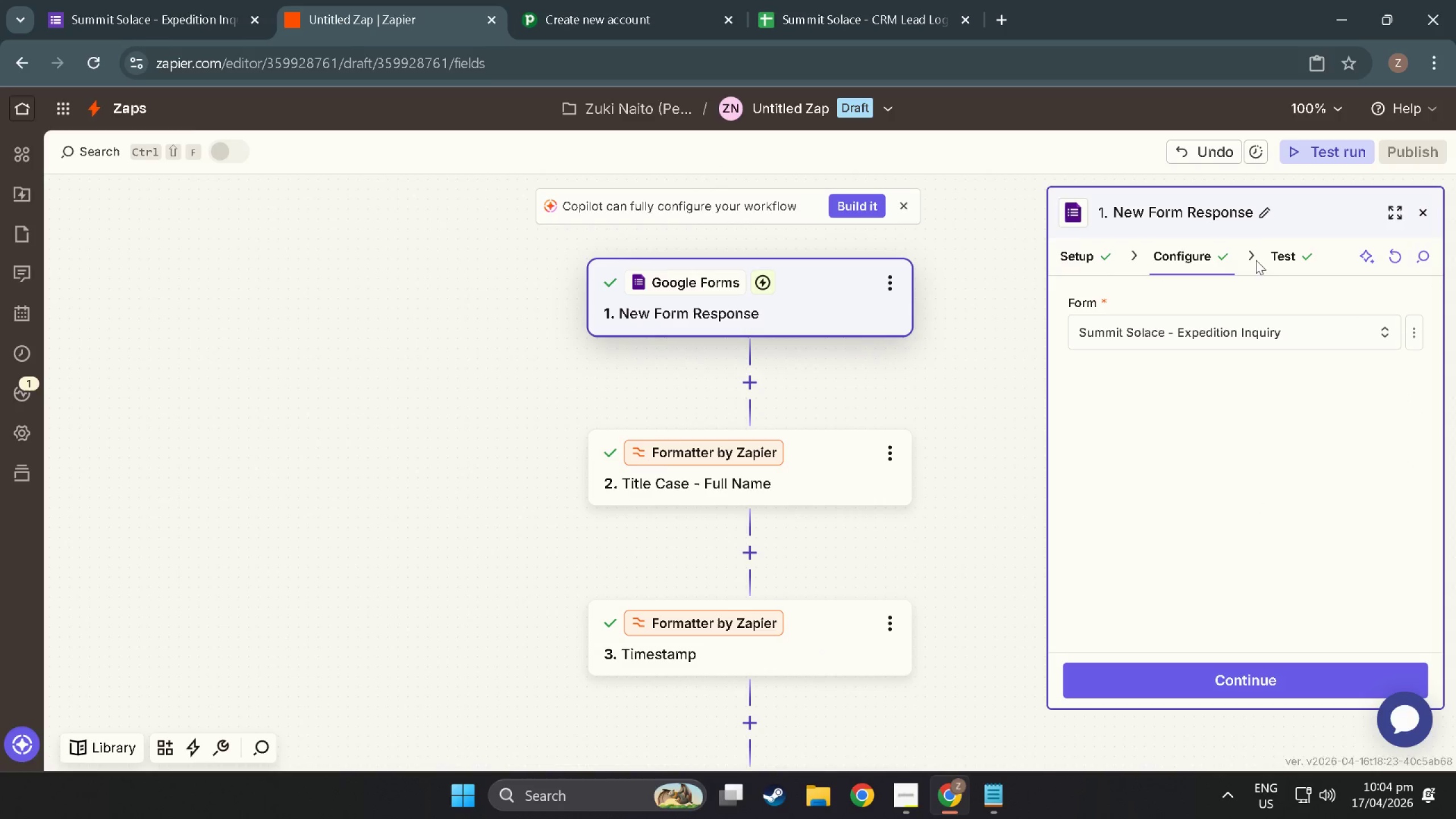 
double_click([1288, 259])
 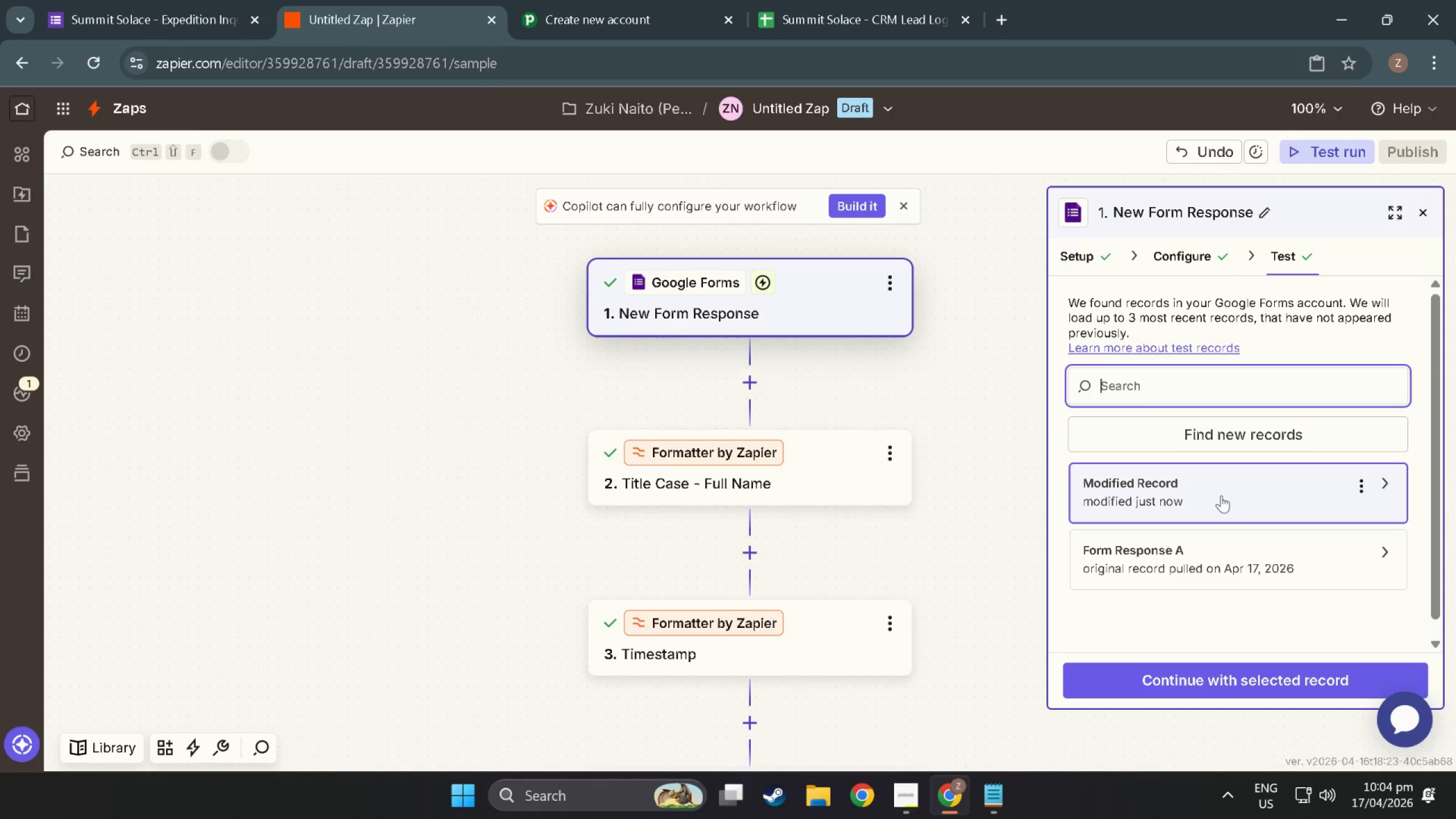 
left_click([1221, 495])
 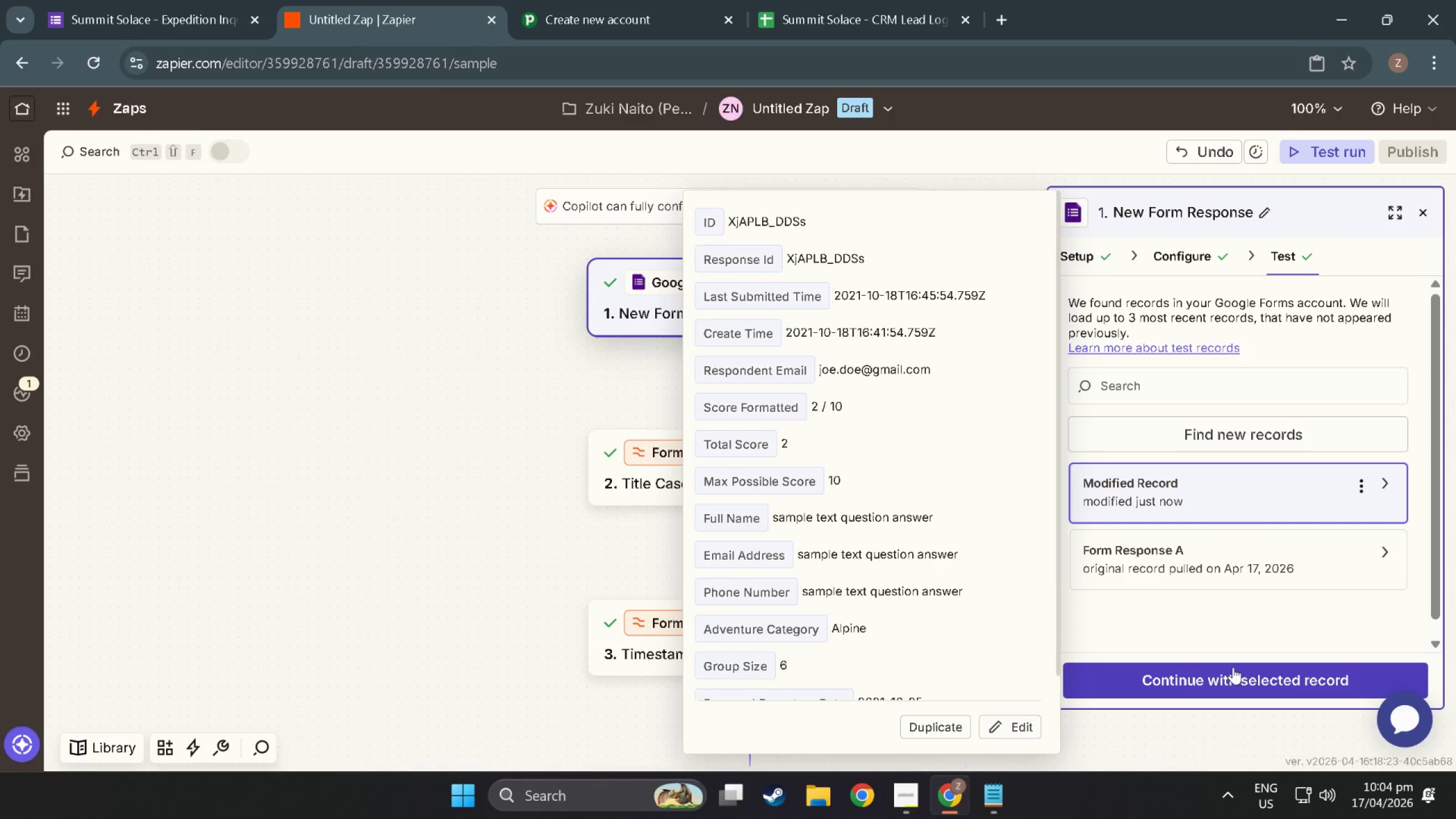 
left_click([1233, 667])
 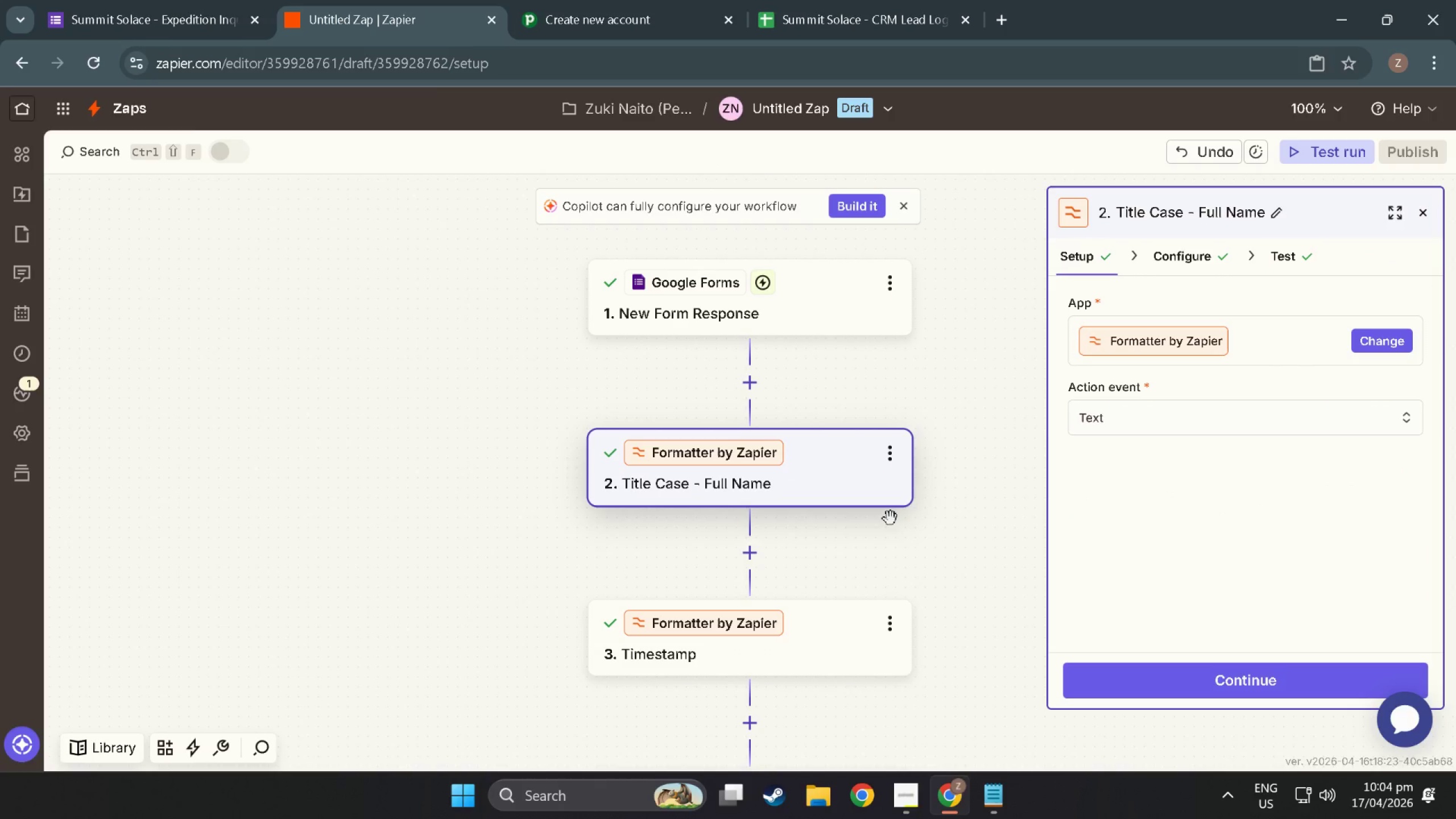 
left_click([780, 622])
 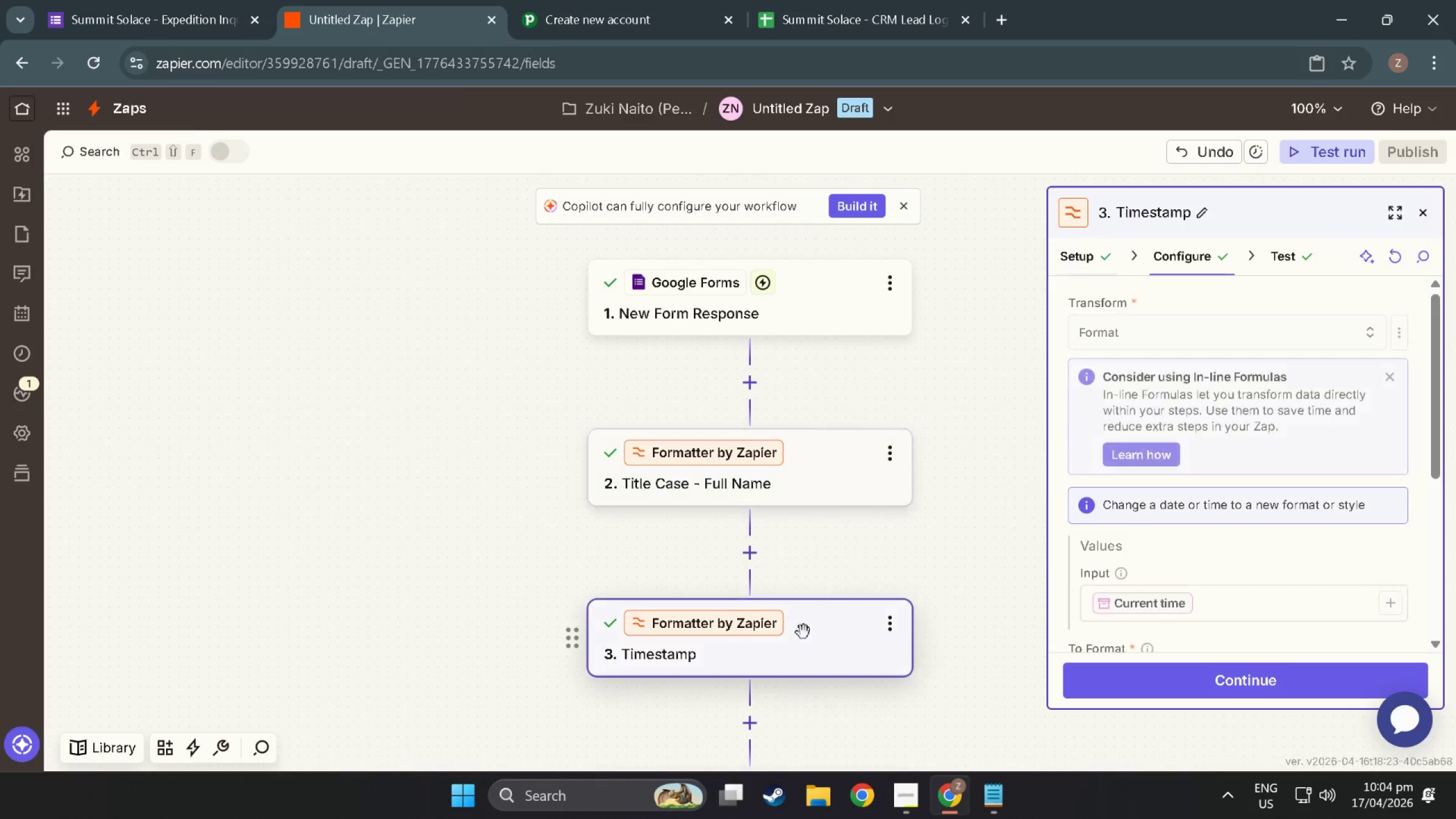 
left_click([834, 653])
 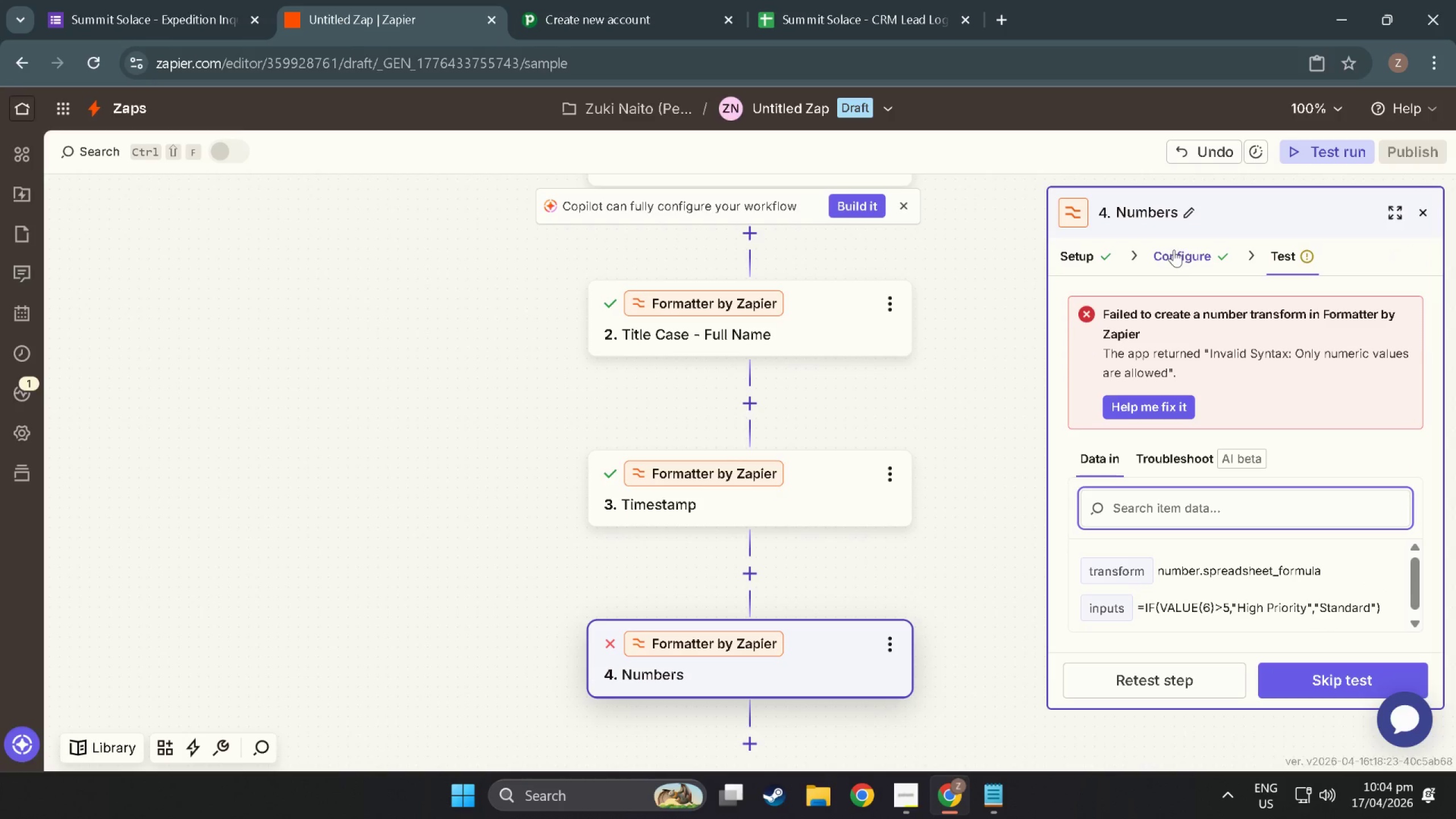 
scroll: coordinate [834, 657], scroll_direction: down, amount: 9.0
 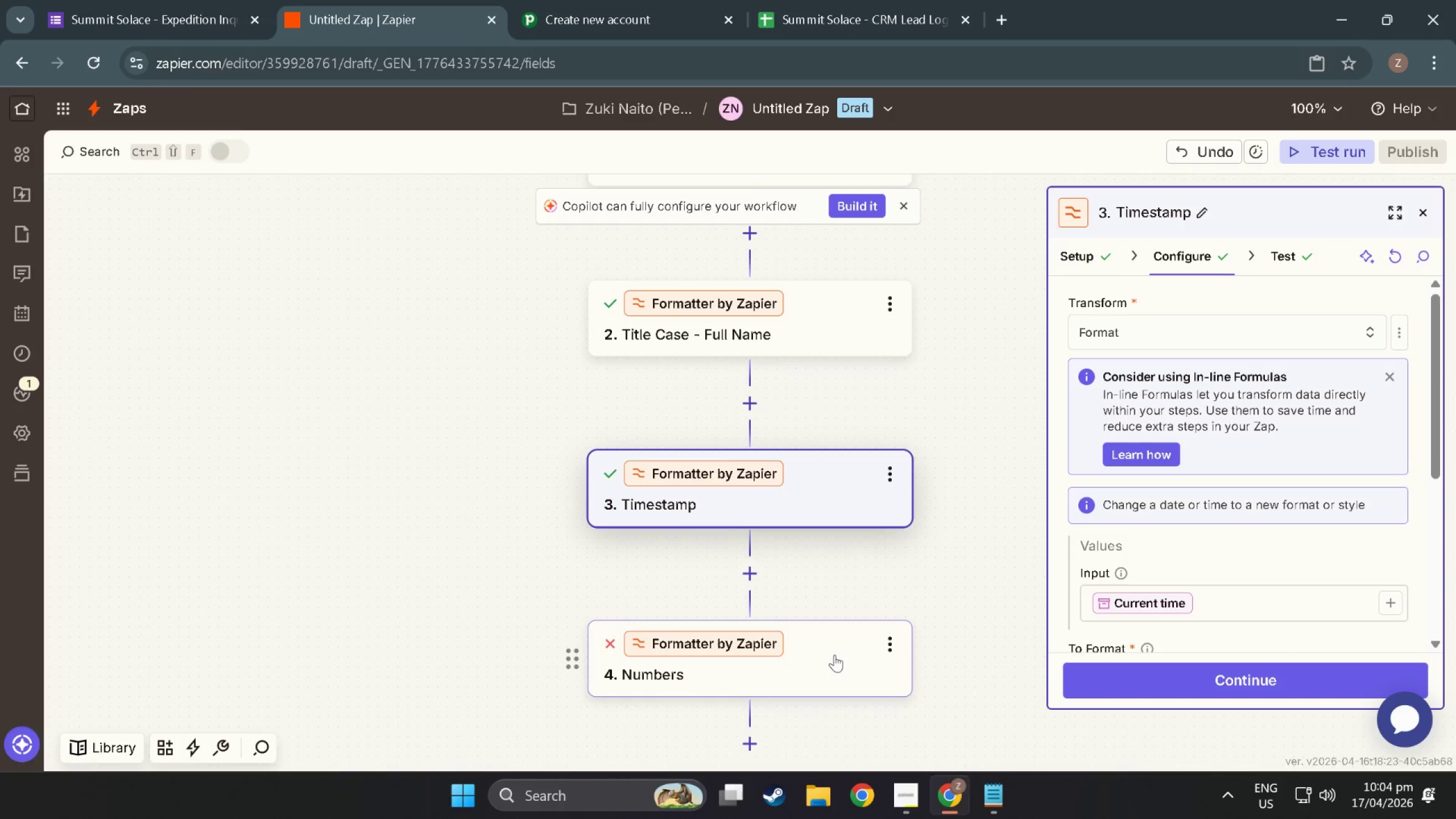 
left_click([1174, 250])
 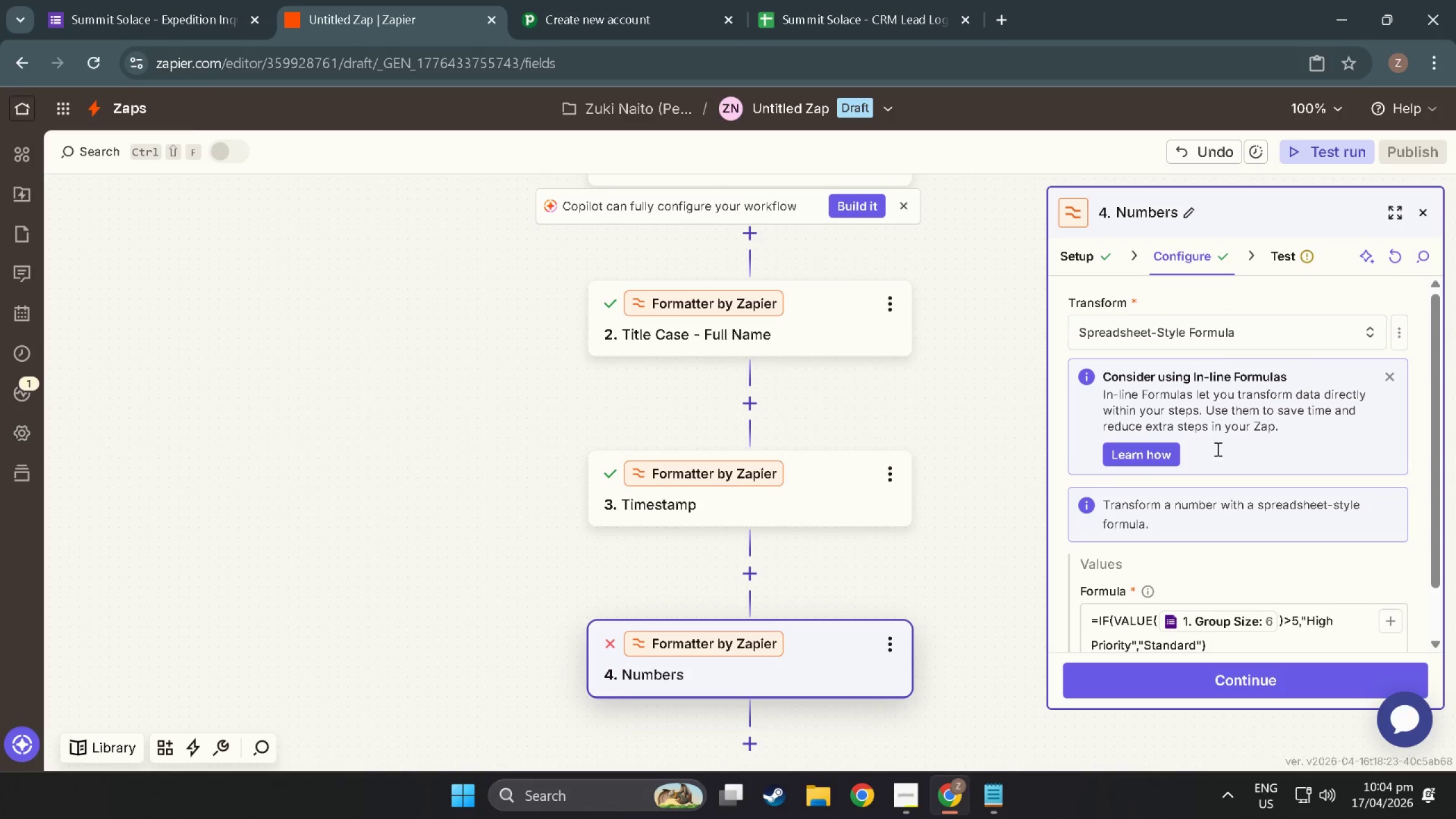 
scroll: coordinate [1222, 615], scroll_direction: down, amount: 4.0
 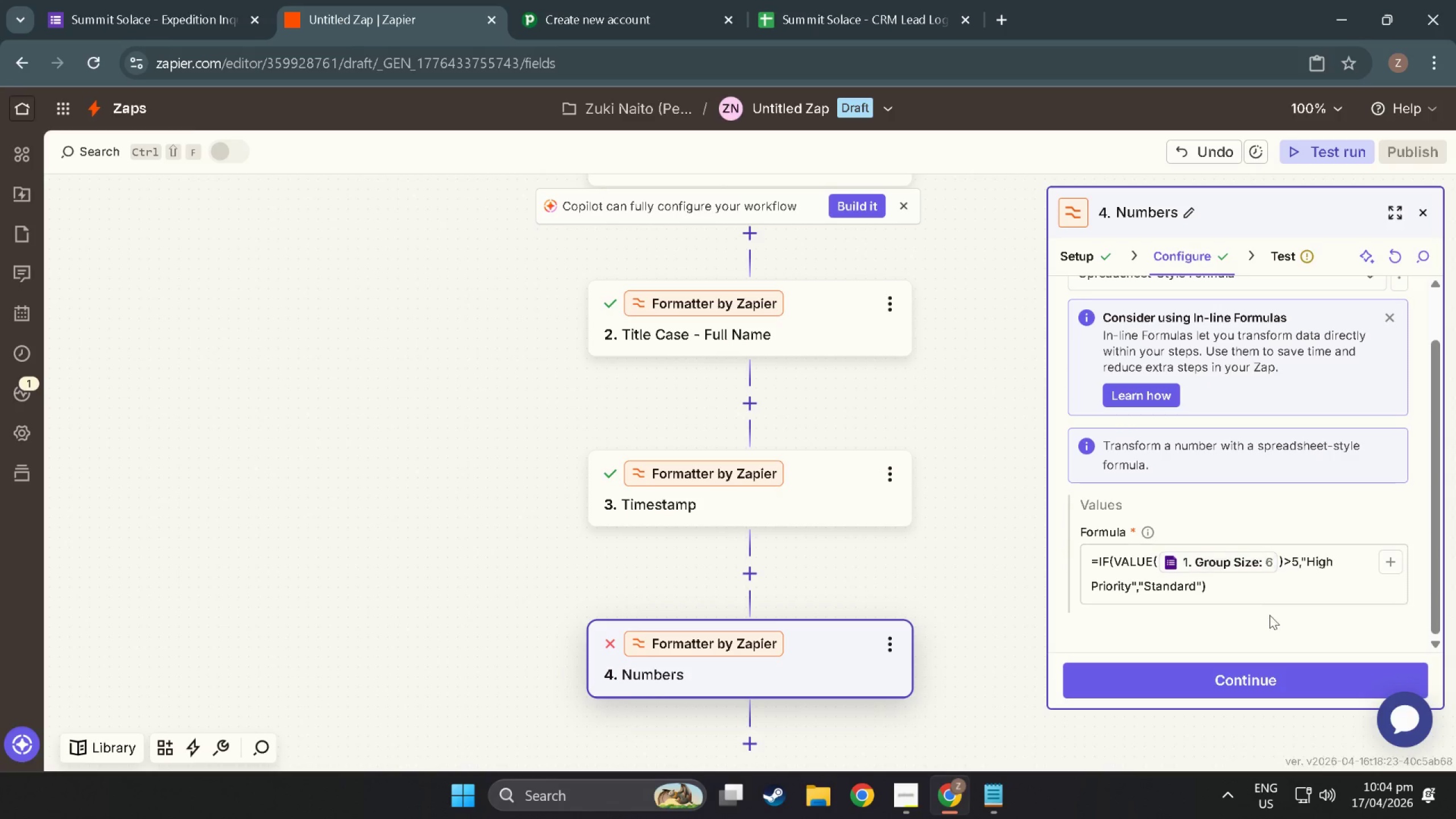 
left_click([1289, 672])
 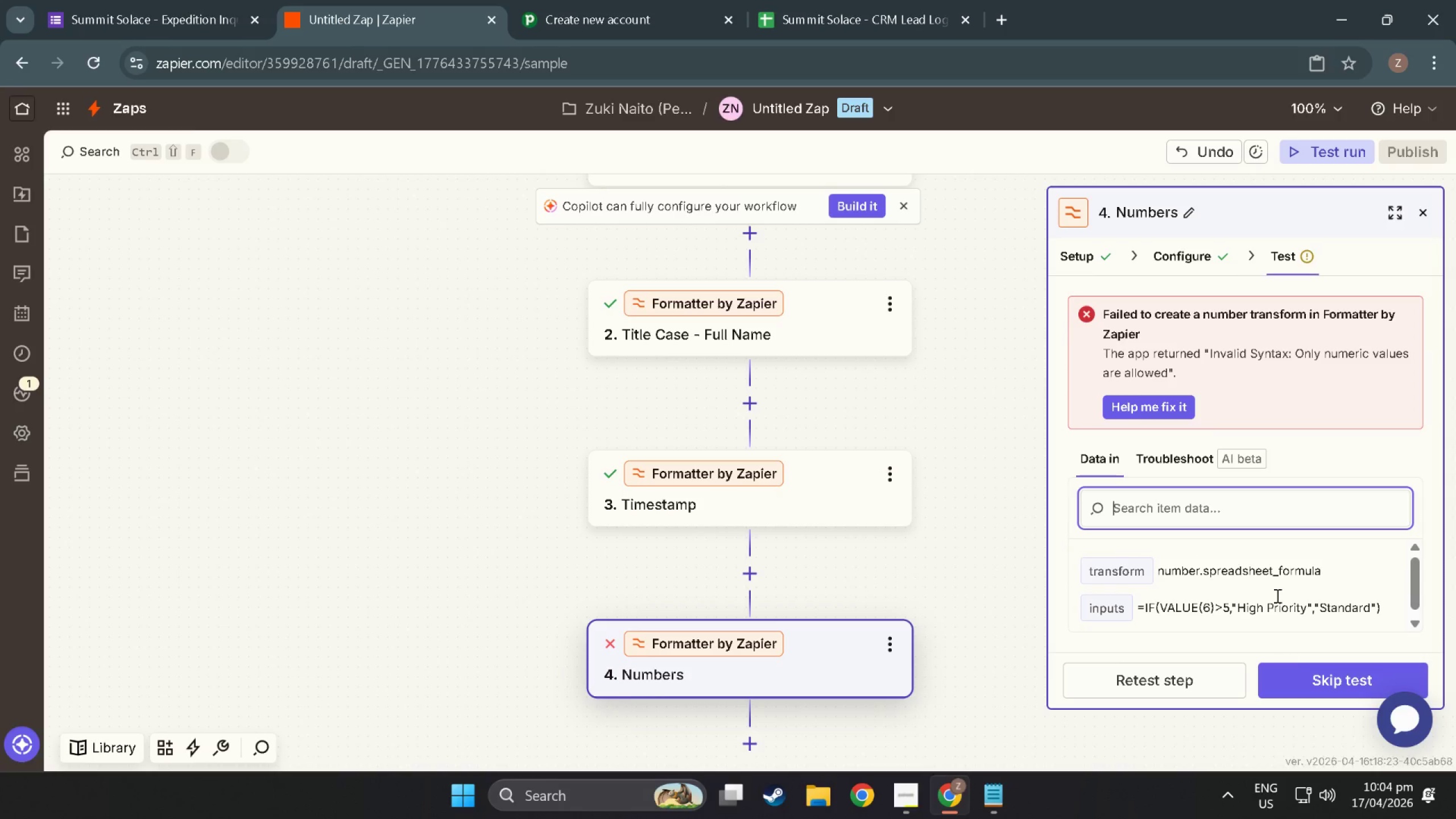 
scroll: coordinate [1274, 576], scroll_direction: down, amount: 4.0
 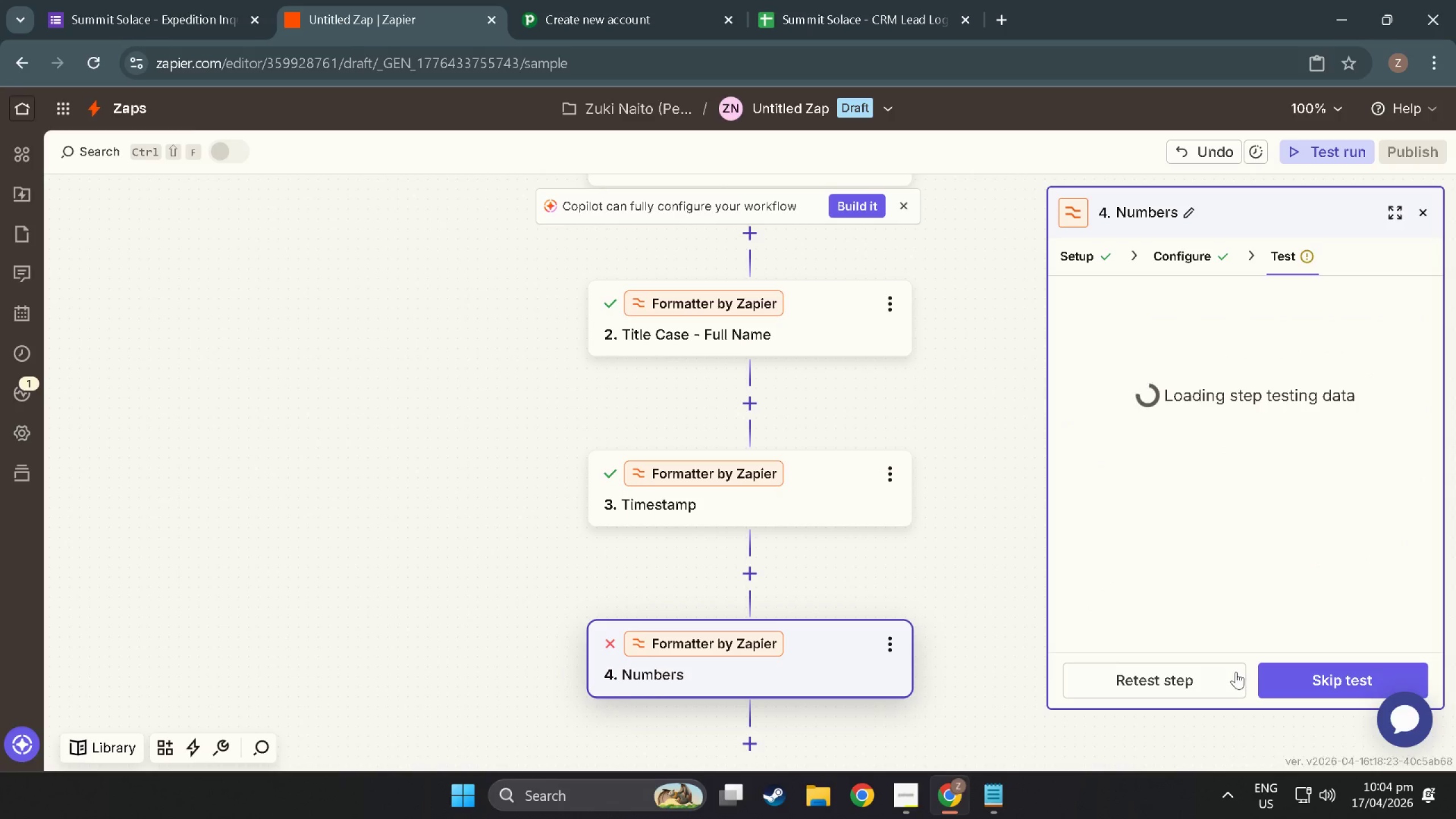 
left_click([1236, 671])
 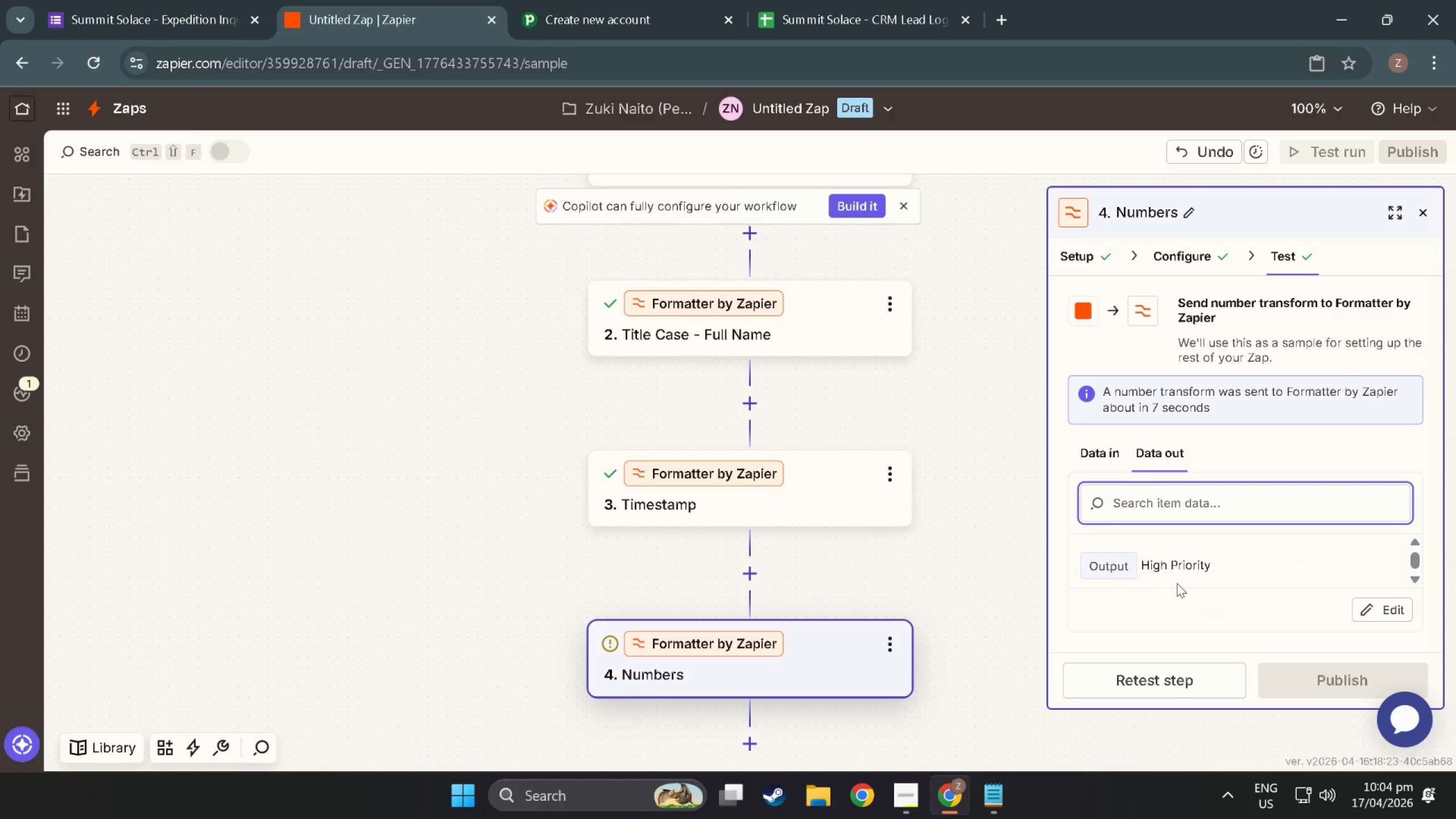 
scroll: coordinate [741, 628], scroll_direction: down, amount: 9.0
 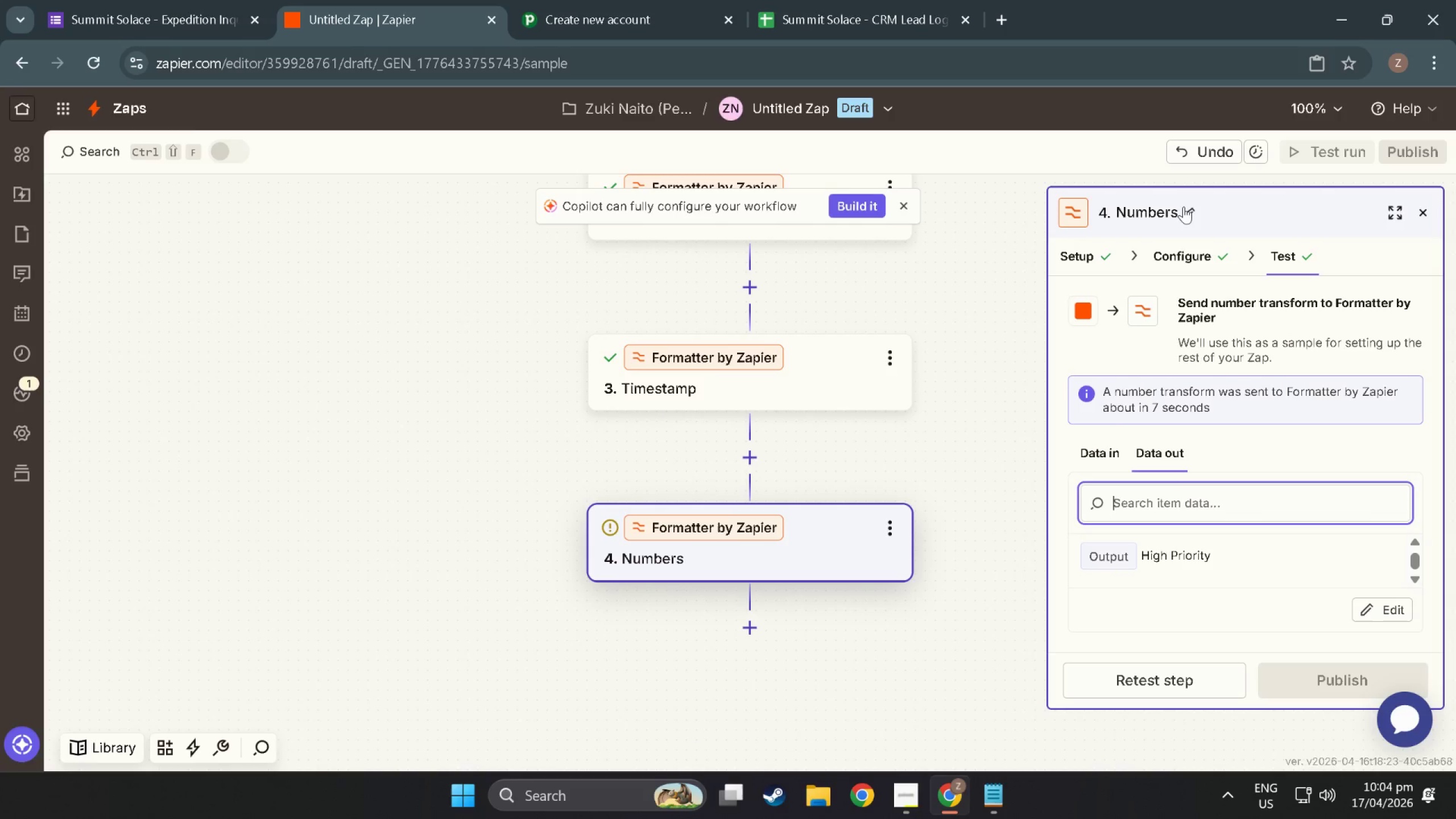 
left_click([1170, 209])
 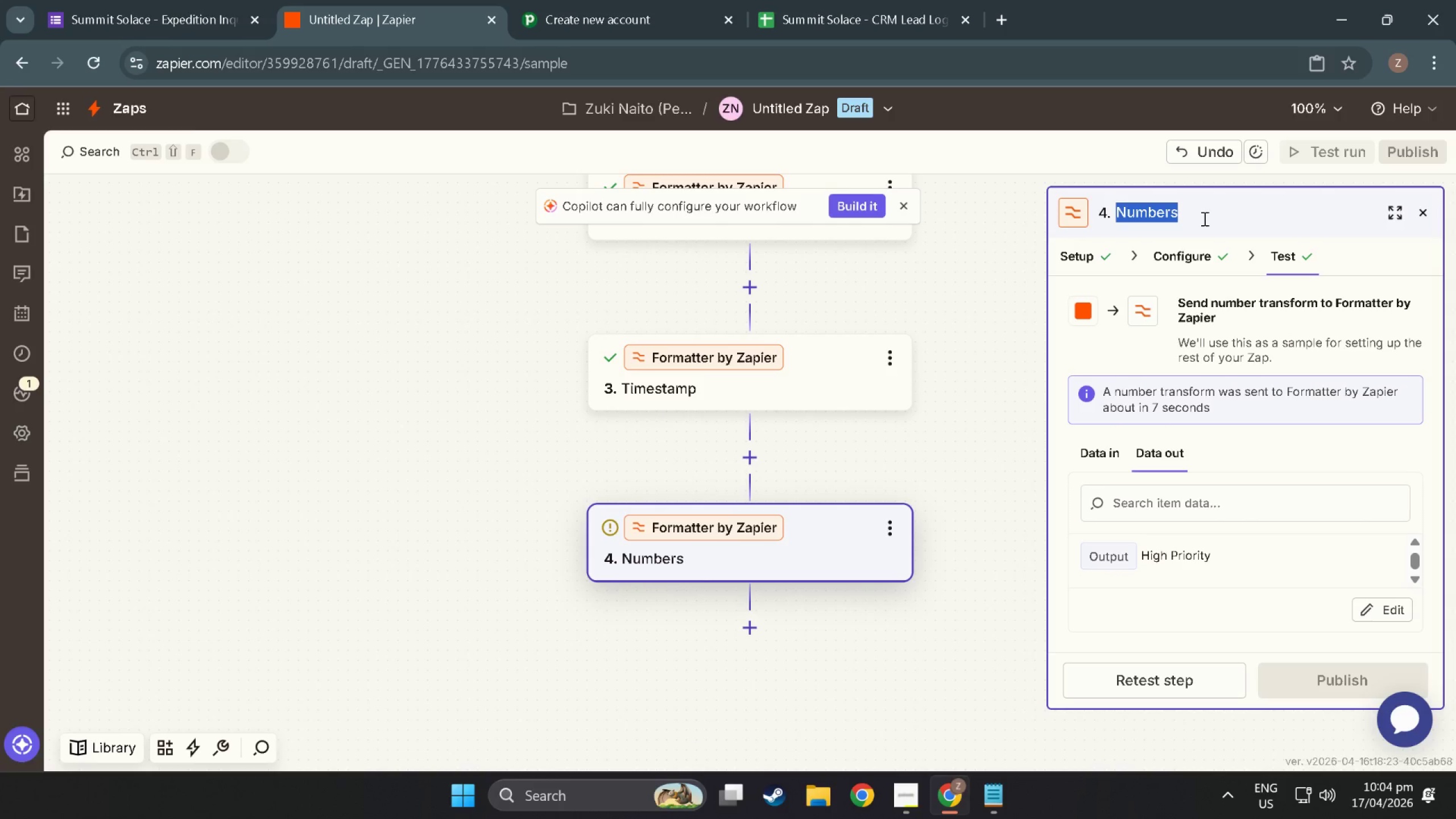 
type(Calculate Priority Status)
 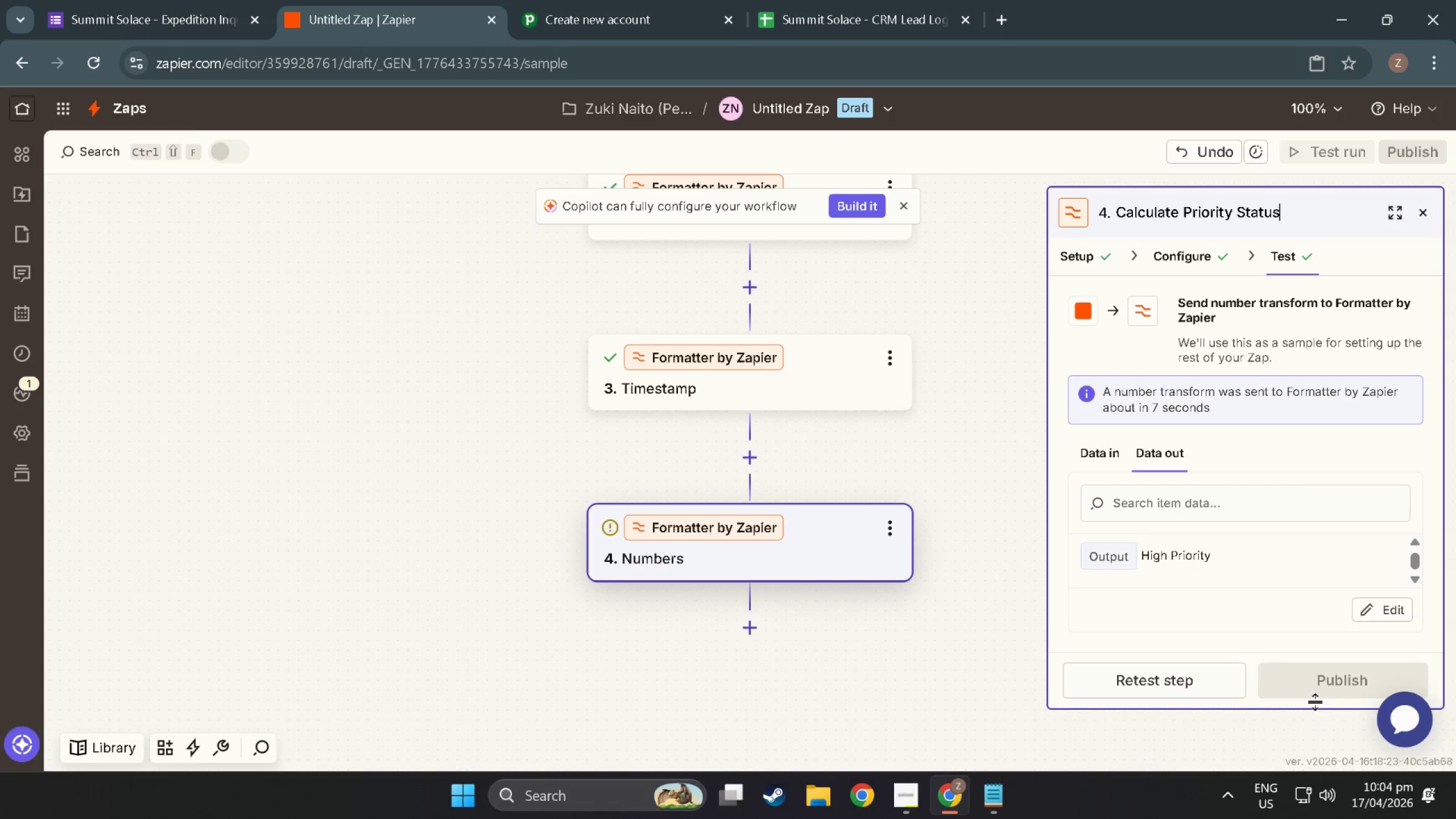 
left_click([1268, 617])
 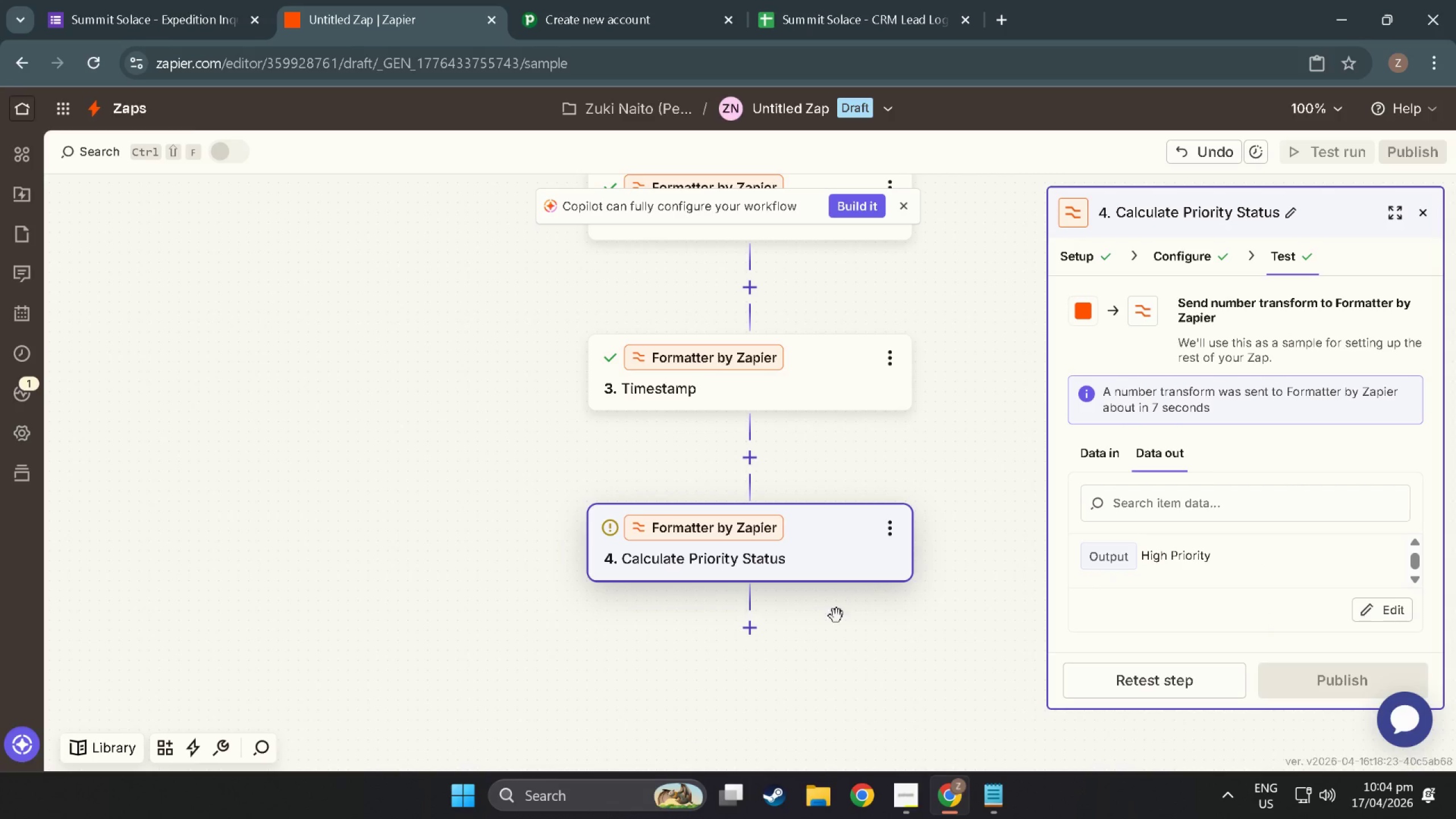 
left_click([755, 632])
 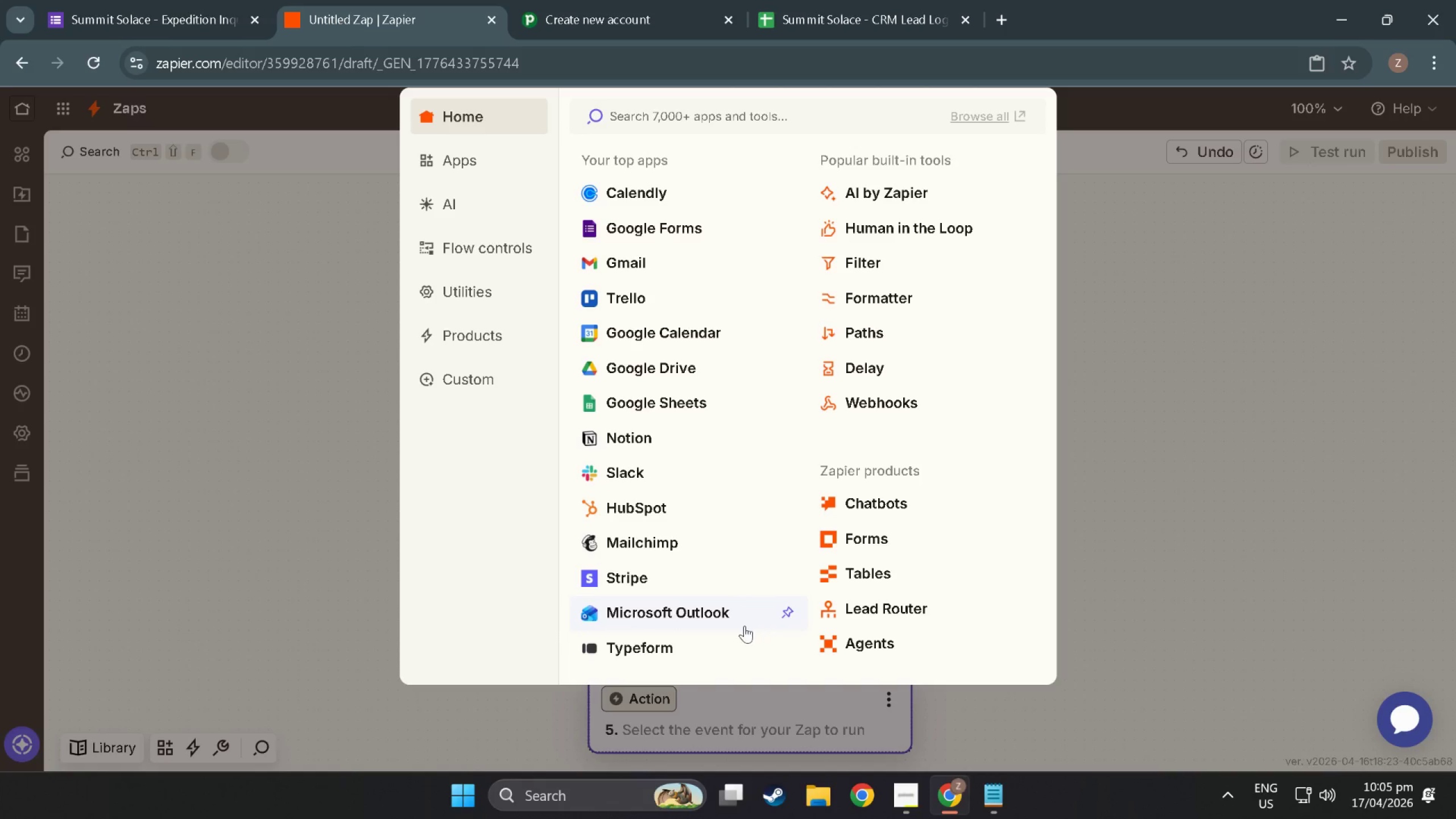 
wait(17.76)
 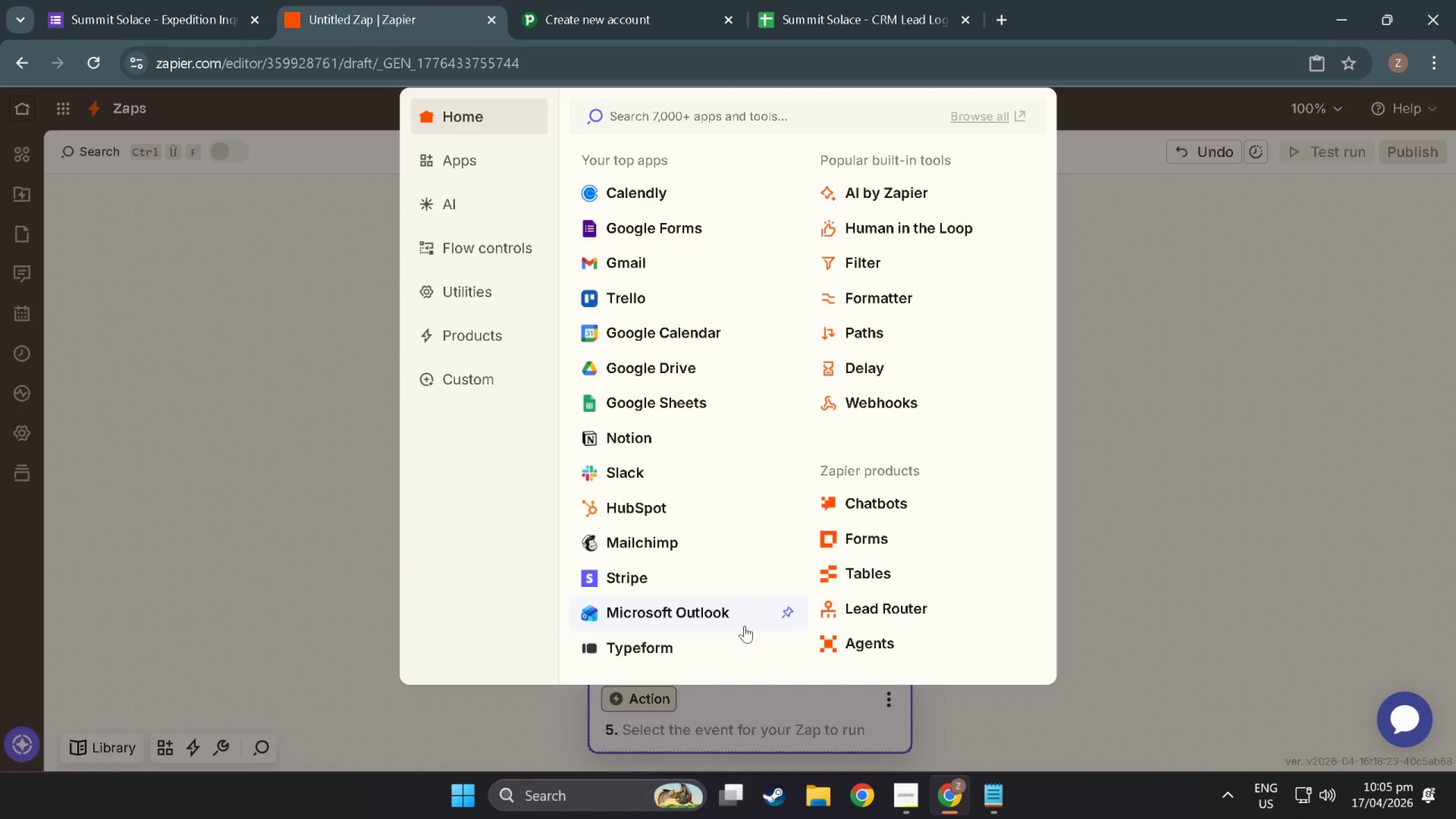 
left_click([871, 373])
 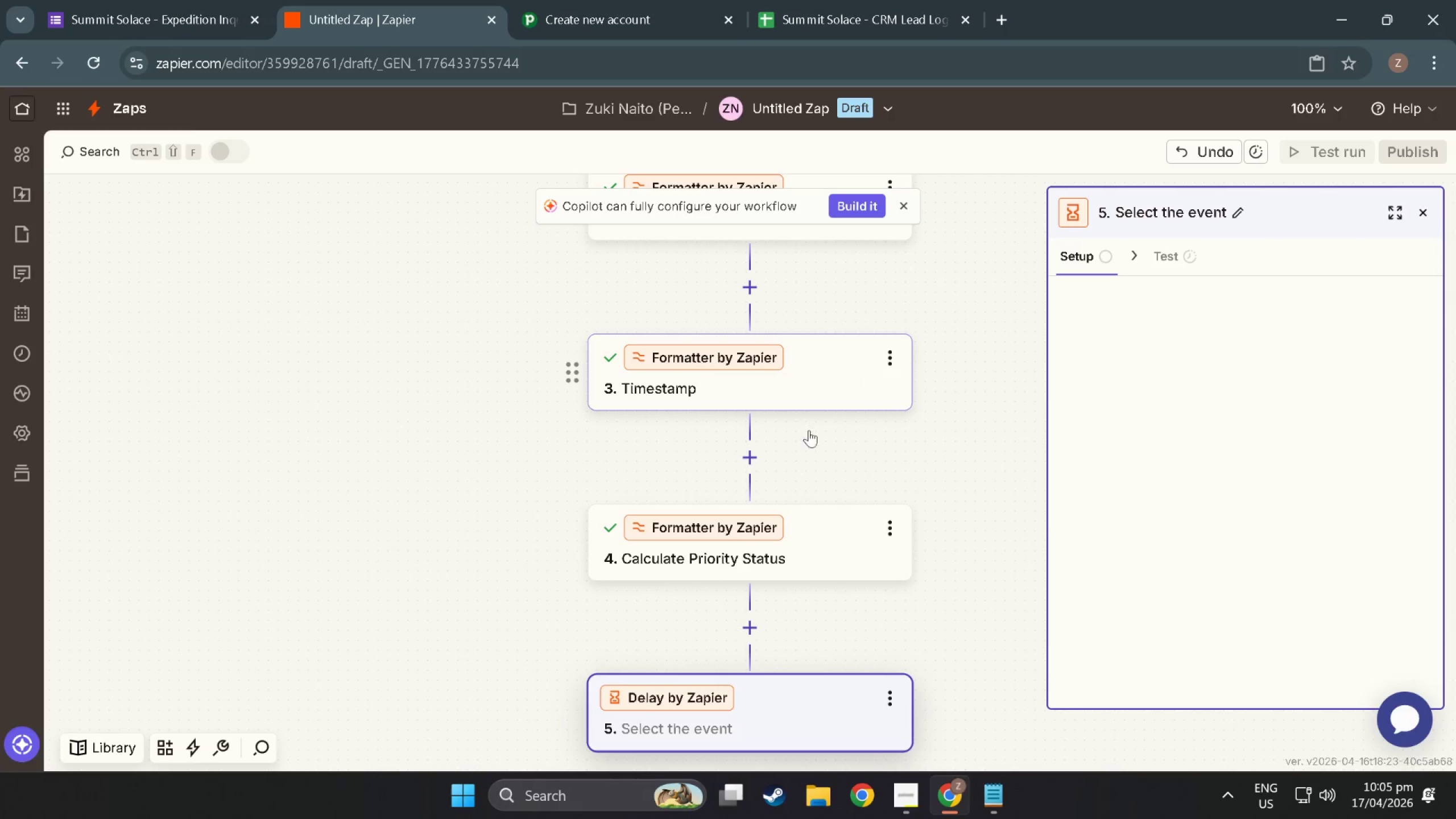 
scroll: coordinate [650, 701], scroll_direction: down, amount: 4.0